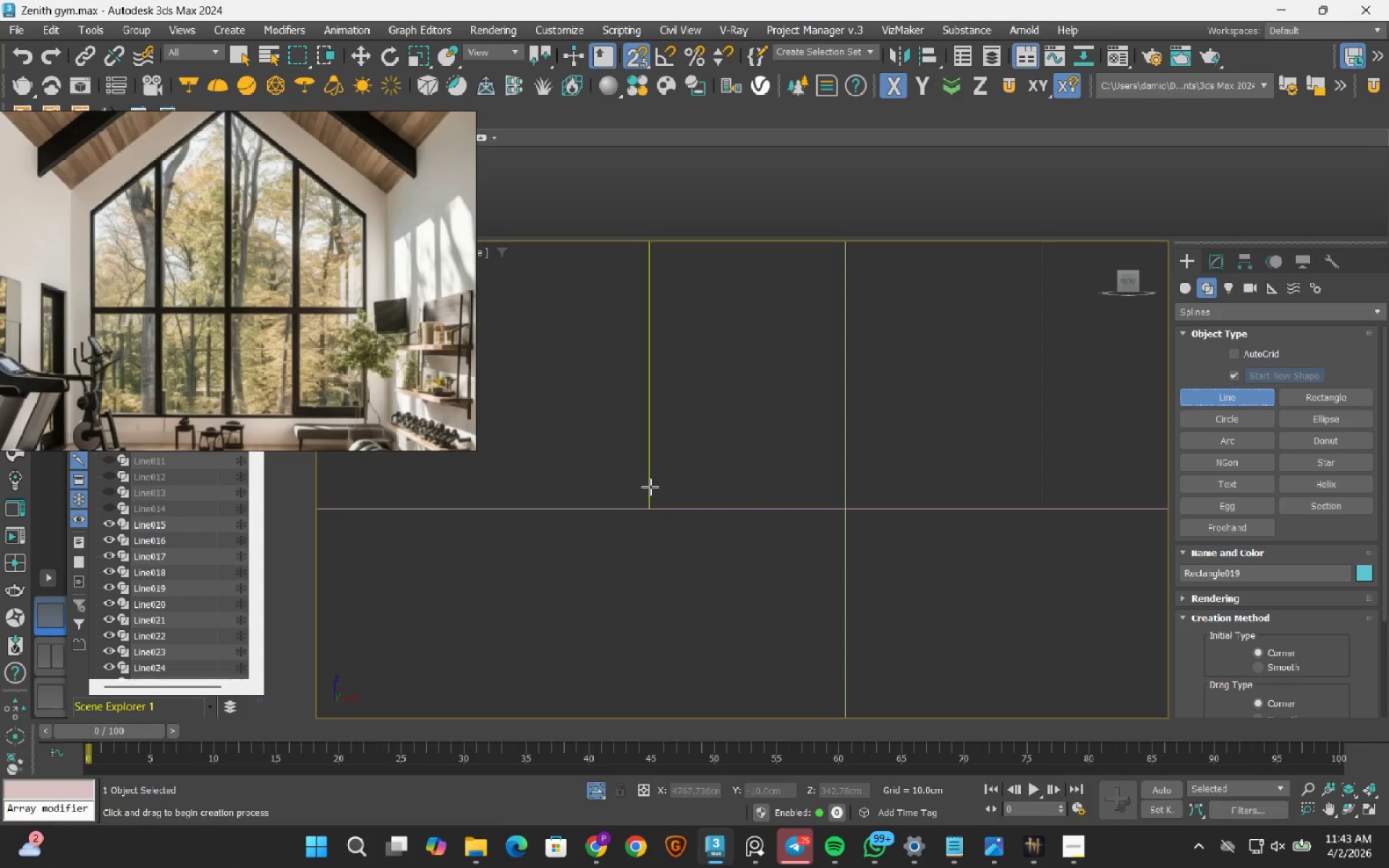 
wait(7.31)
 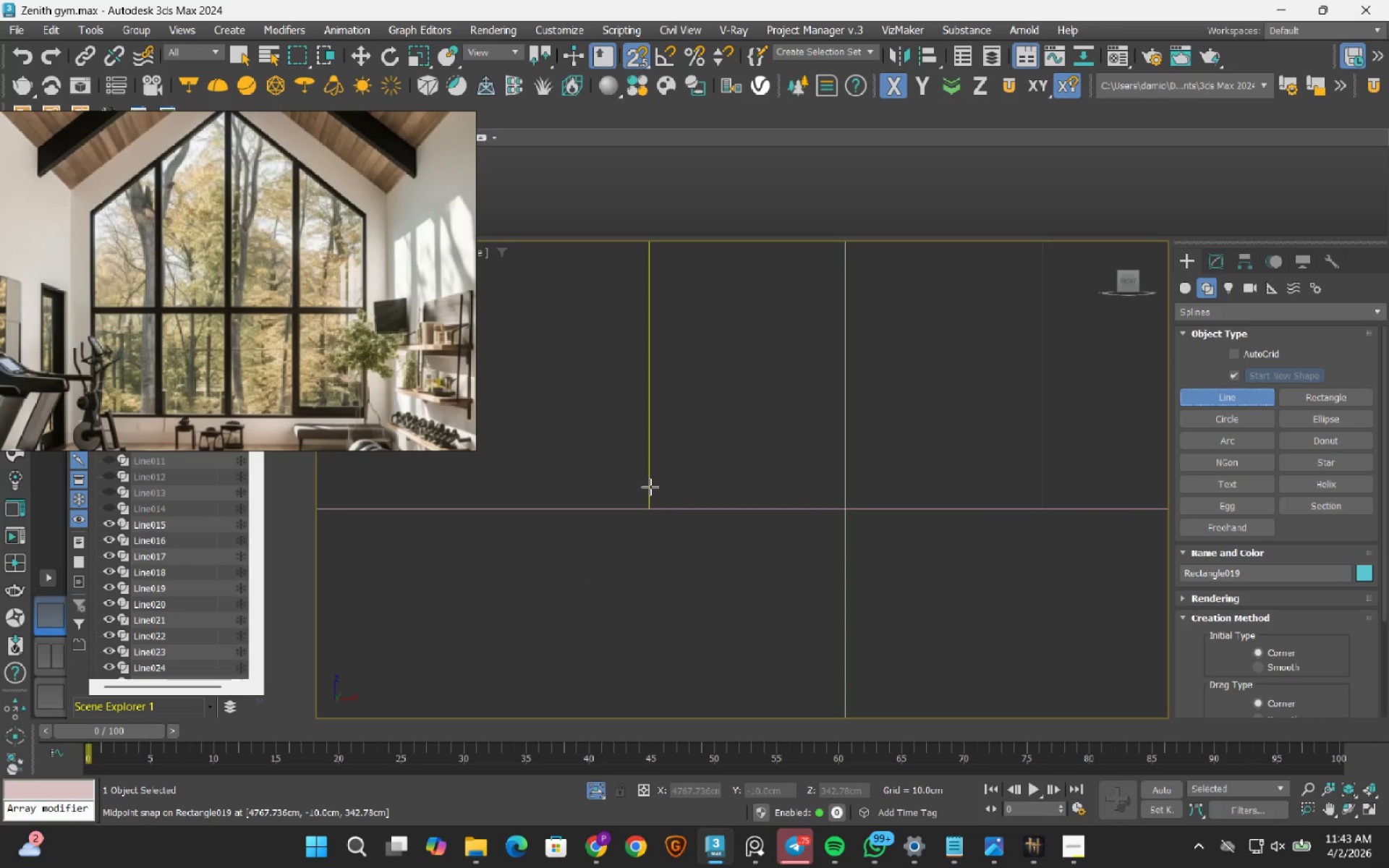 
left_click([650, 487])
 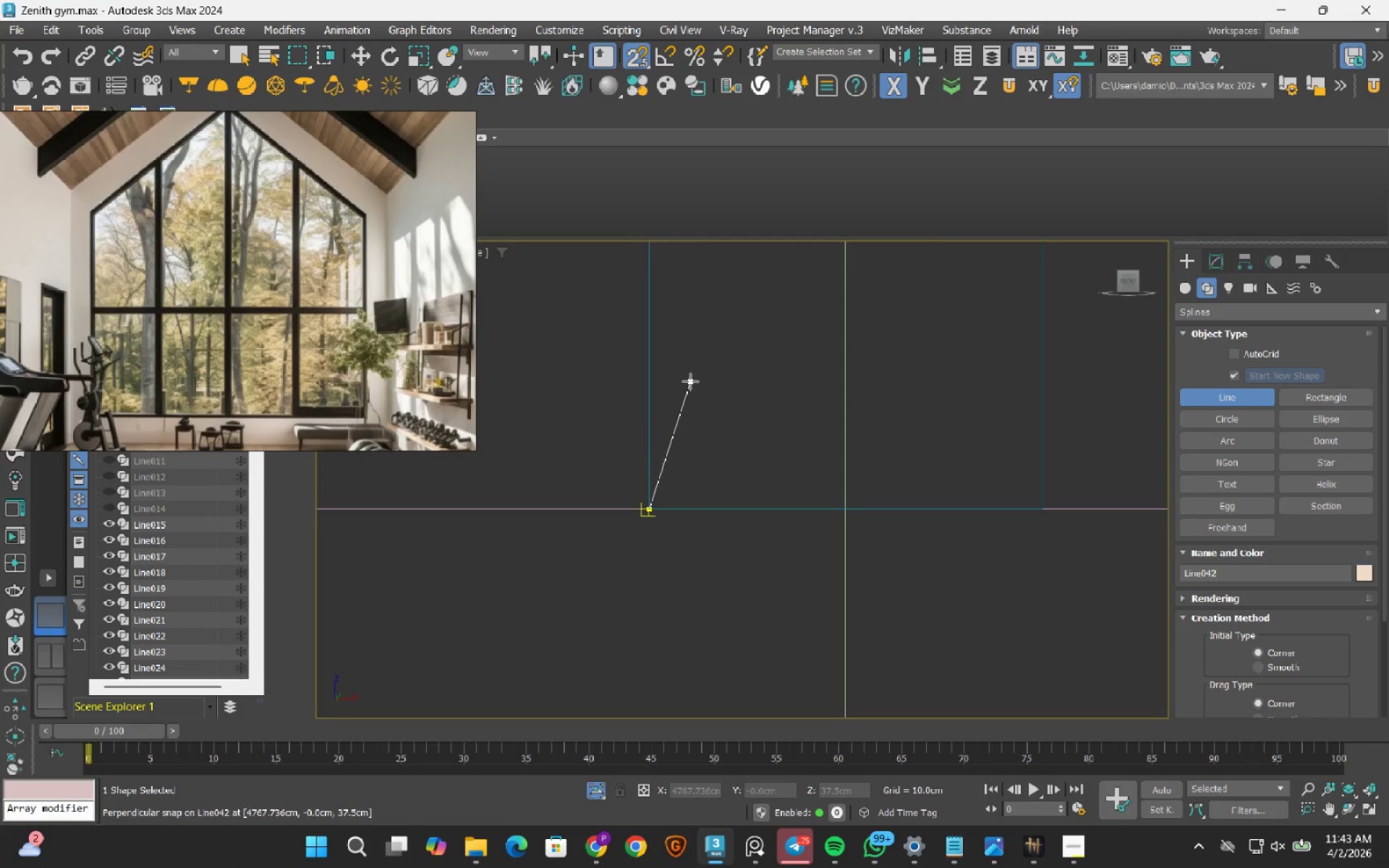 
scroll: coordinate [666, 453], scroll_direction: down, amount: 19.0
 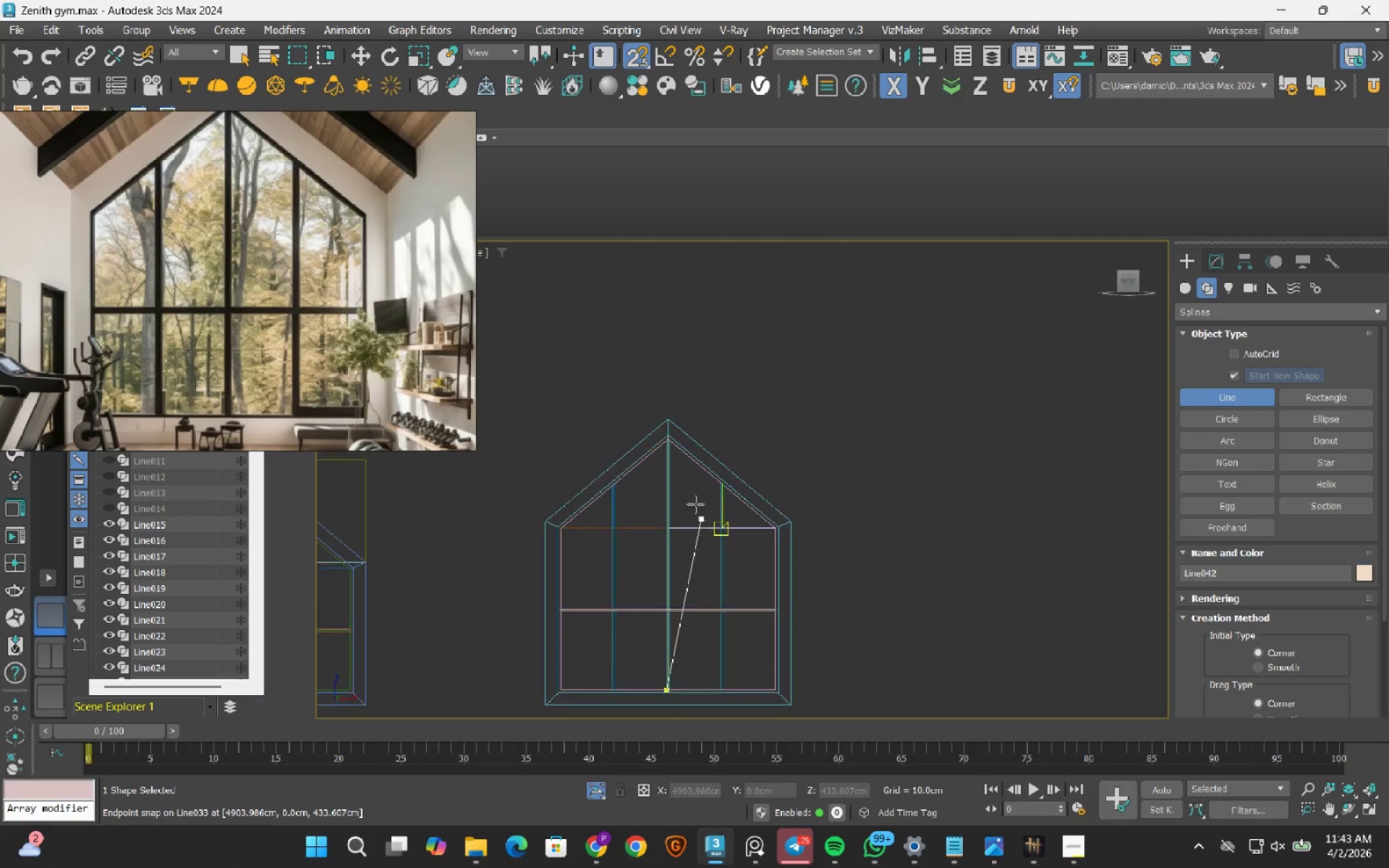 
scroll: coordinate [595, 489], scroll_direction: up, amount: 12.0
 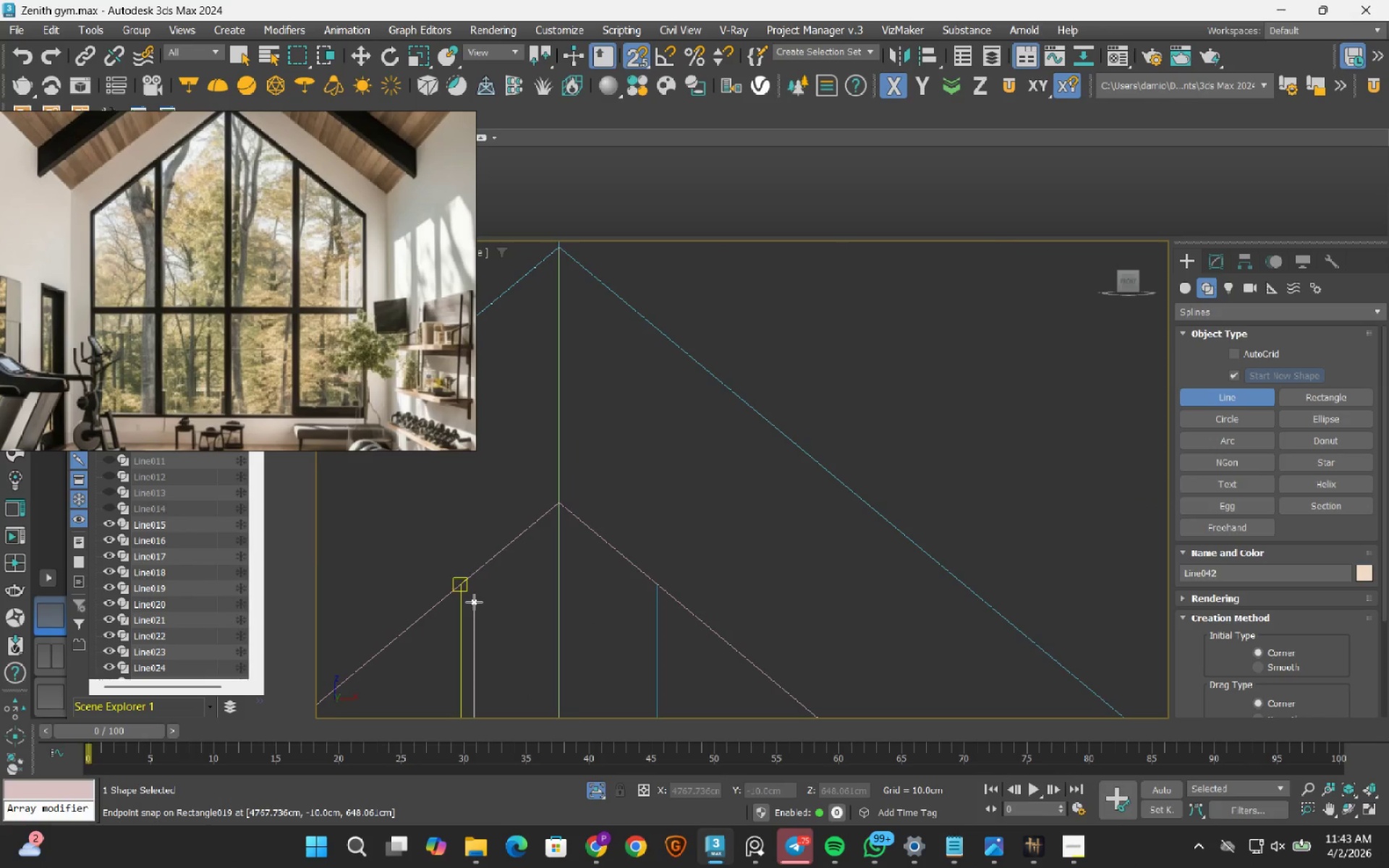 
left_click([474, 602])
 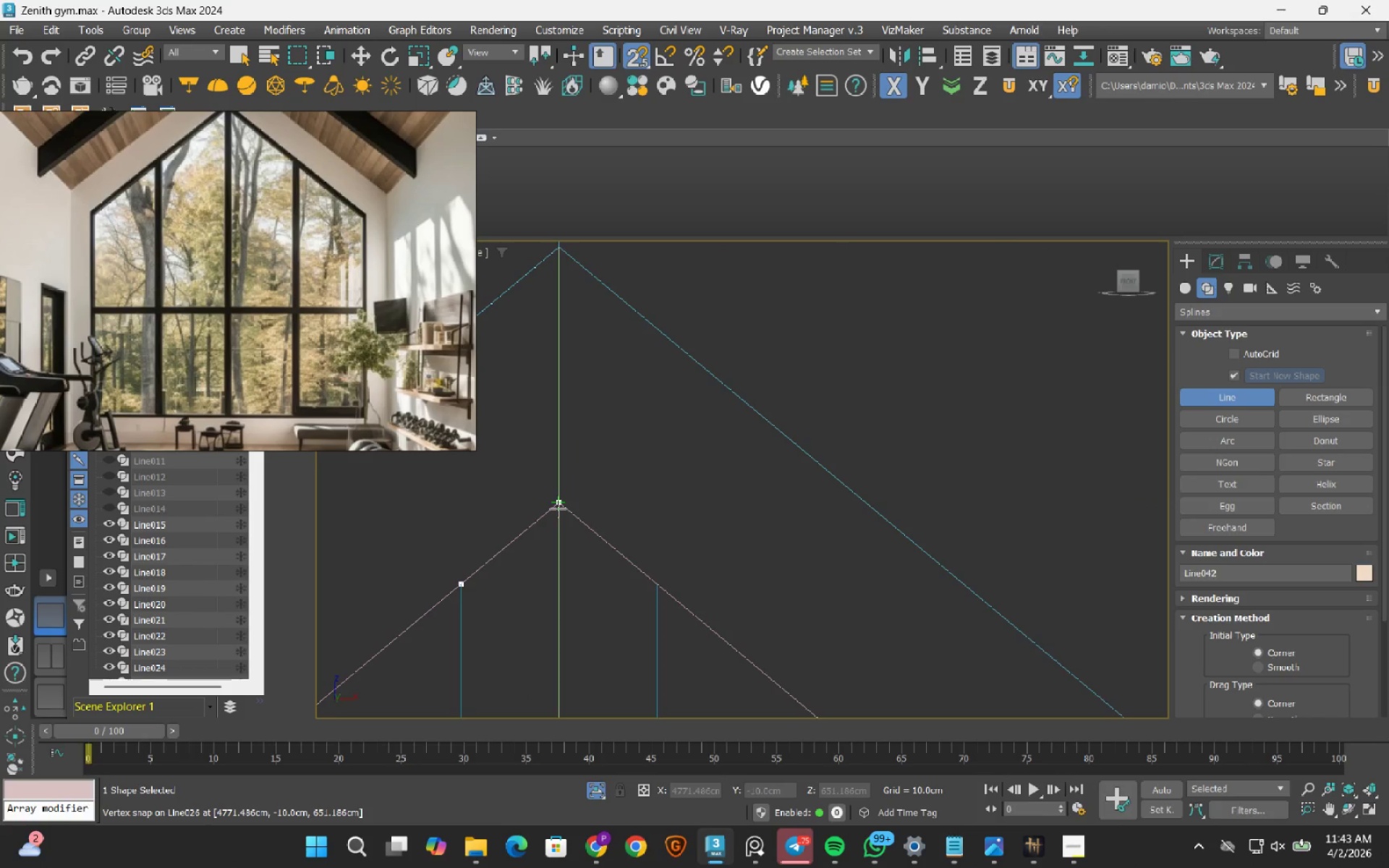 
left_click([558, 509])
 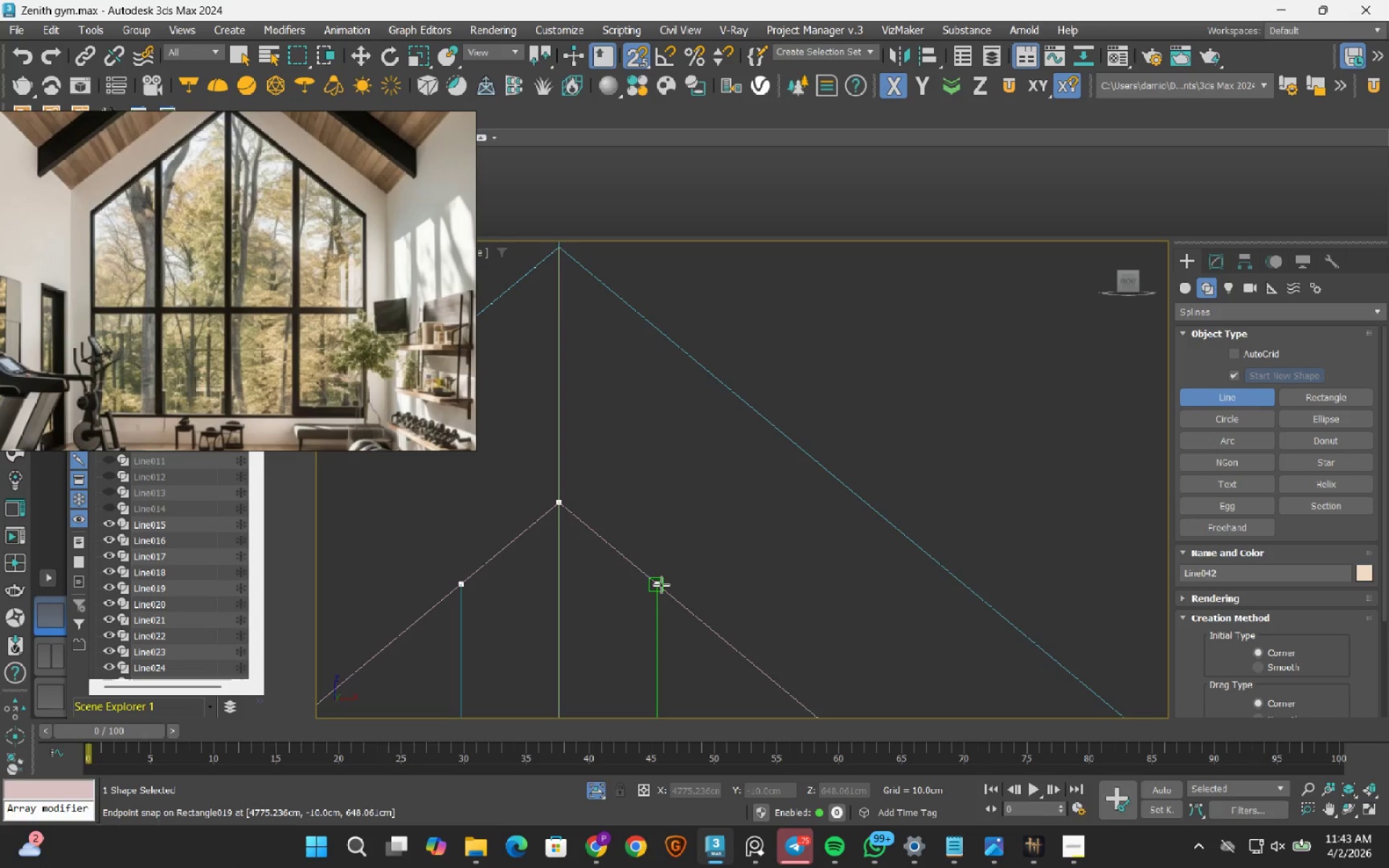 
left_click_drag(start_coordinate=[661, 584], to_coordinate=[665, 574])
 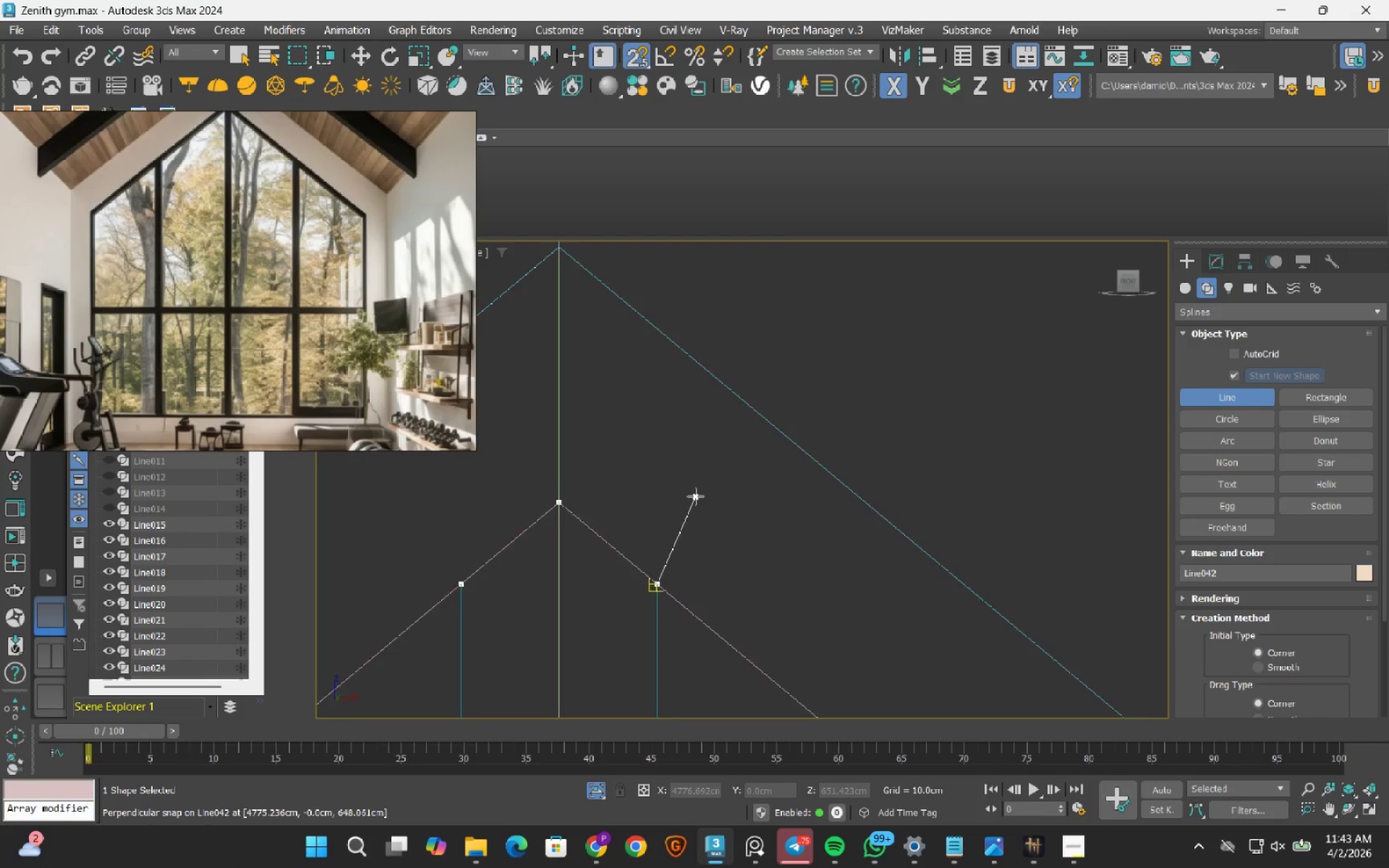 
scroll: coordinate [727, 359], scroll_direction: down, amount: 13.0
 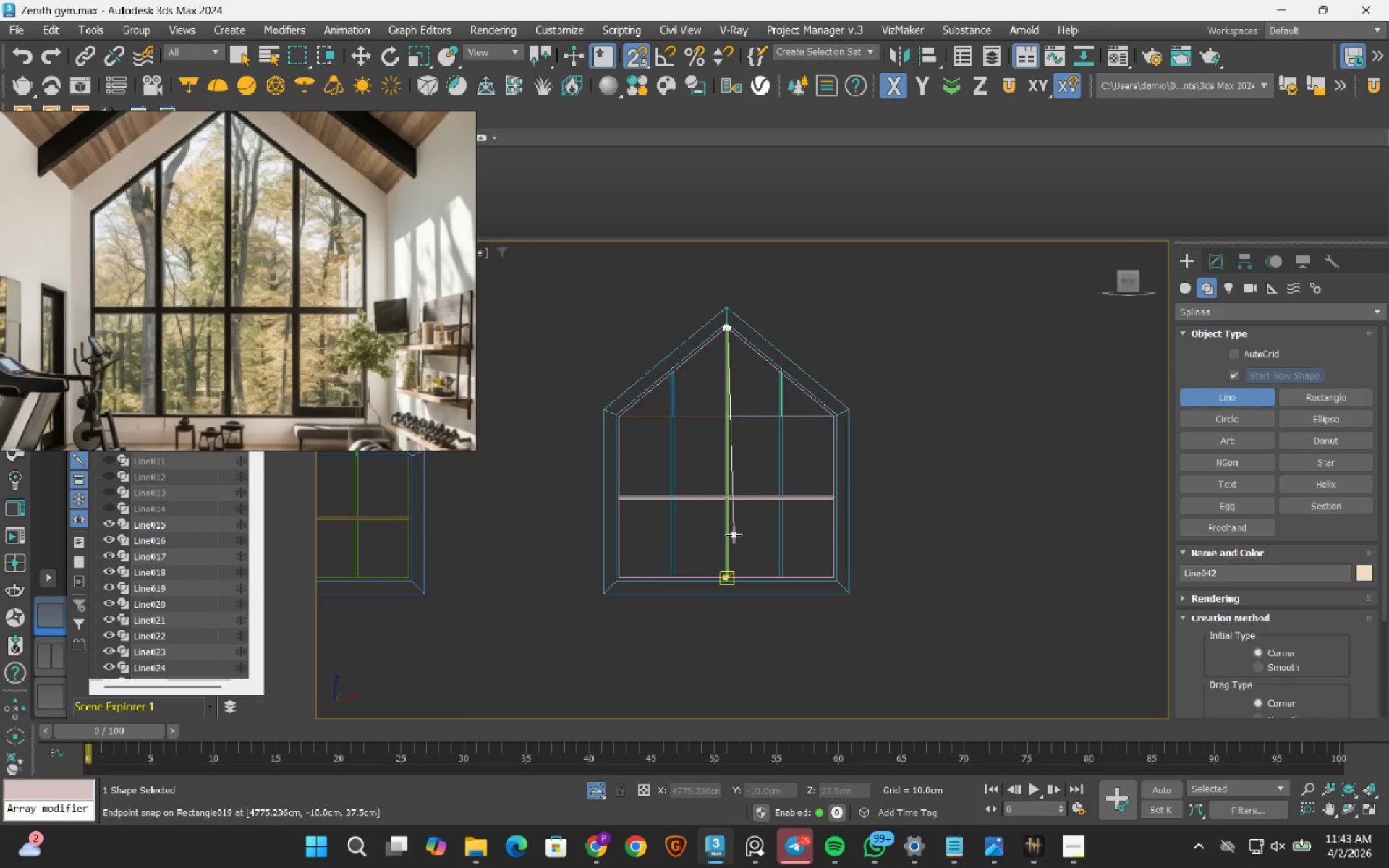 
scroll: coordinate [742, 566], scroll_direction: up, amount: 12.0
 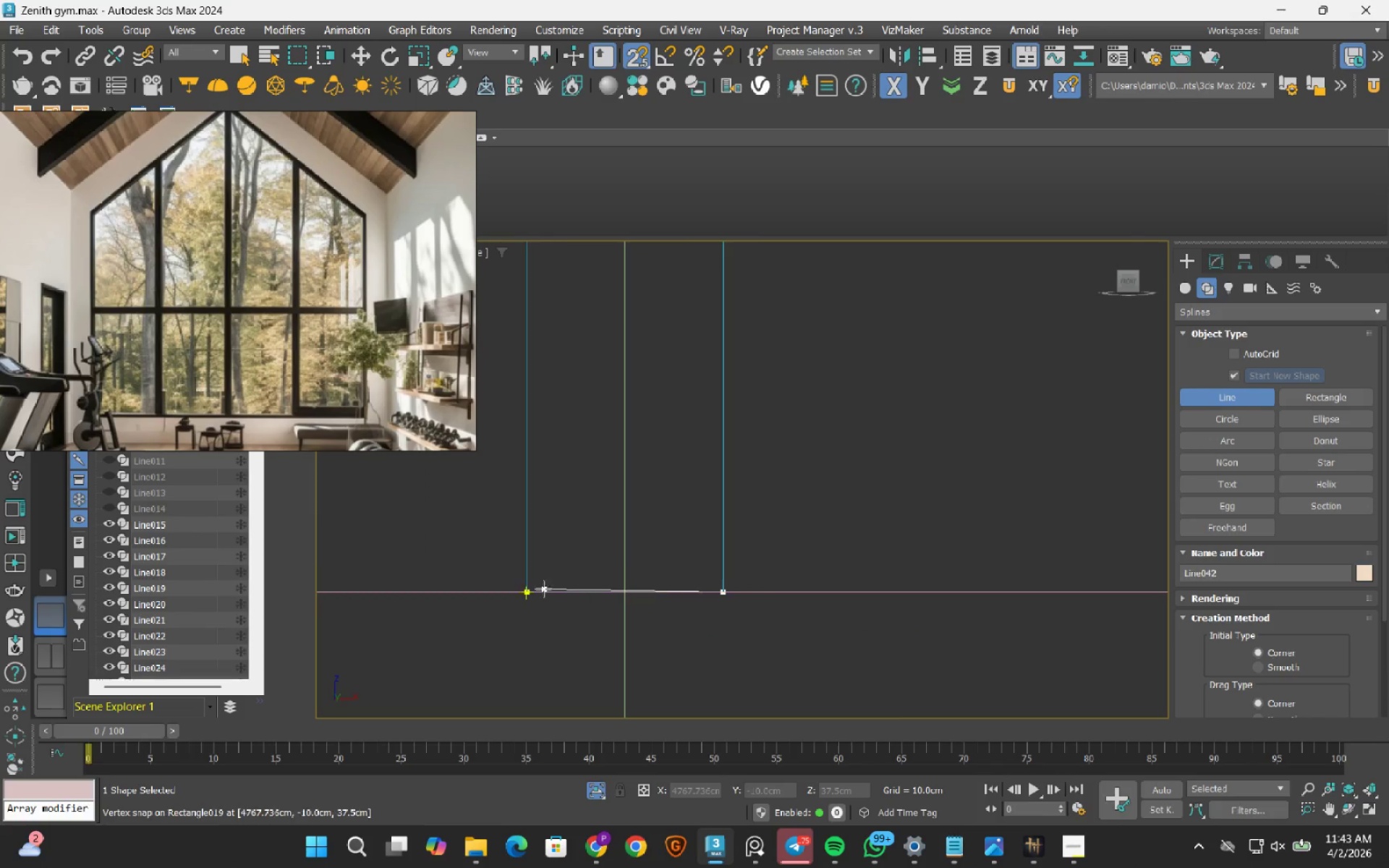 
left_click([532, 591])
 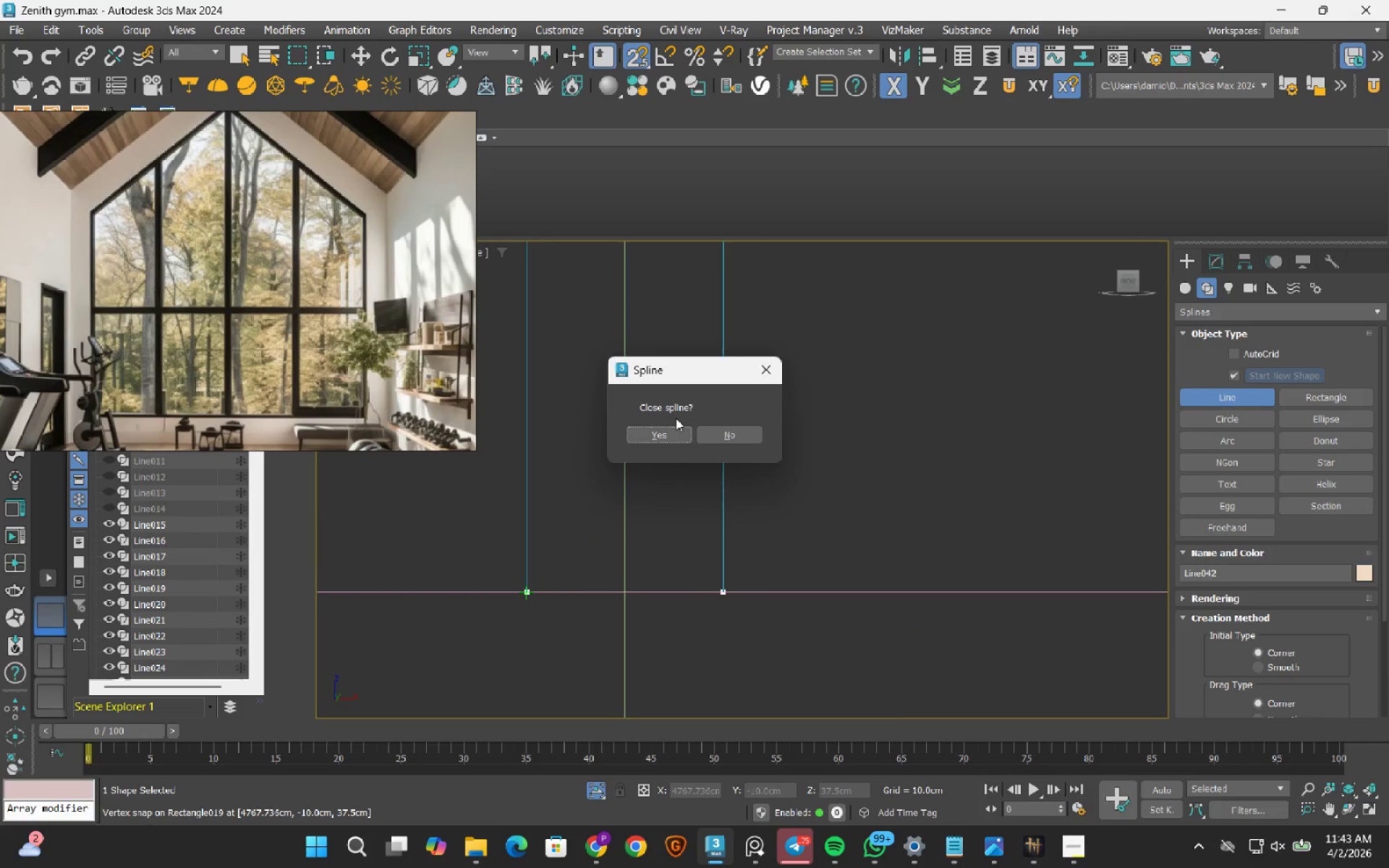 
left_click([646, 437])
 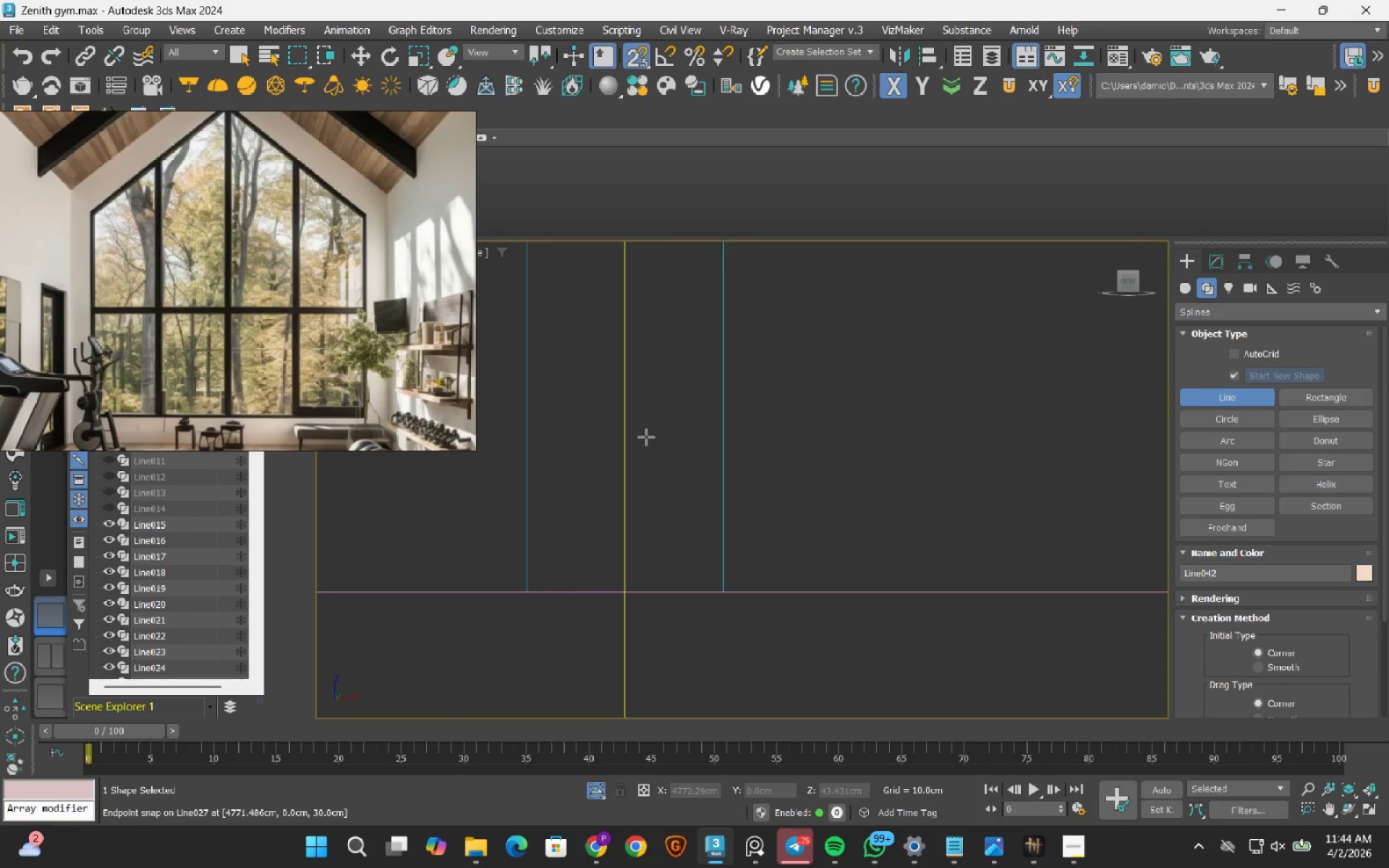 
hold_key(key=AltLeft, duration=0.48)
 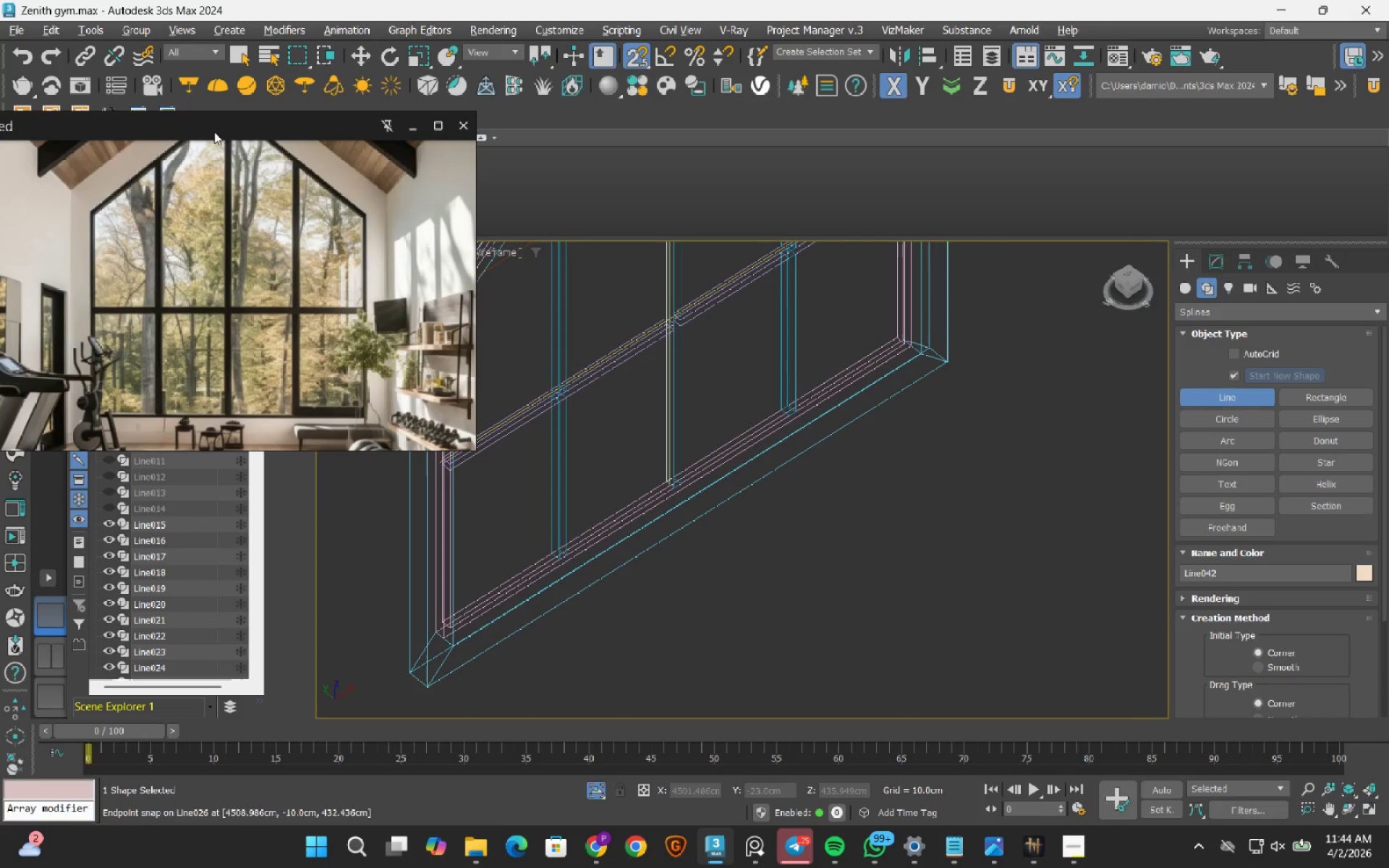 
scroll: coordinate [646, 438], scroll_direction: down, amount: 9.0
 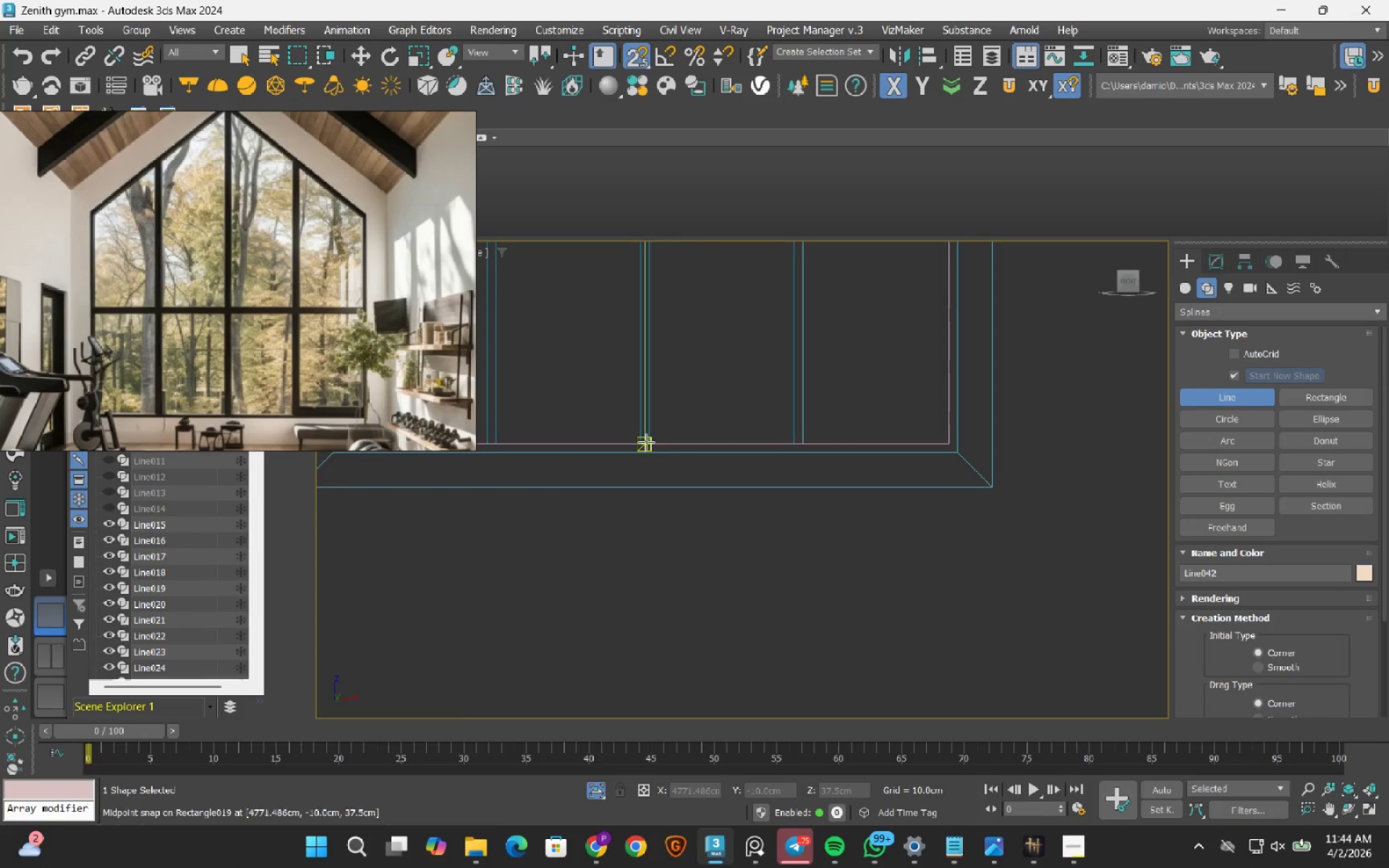 
left_click([236, 57])
 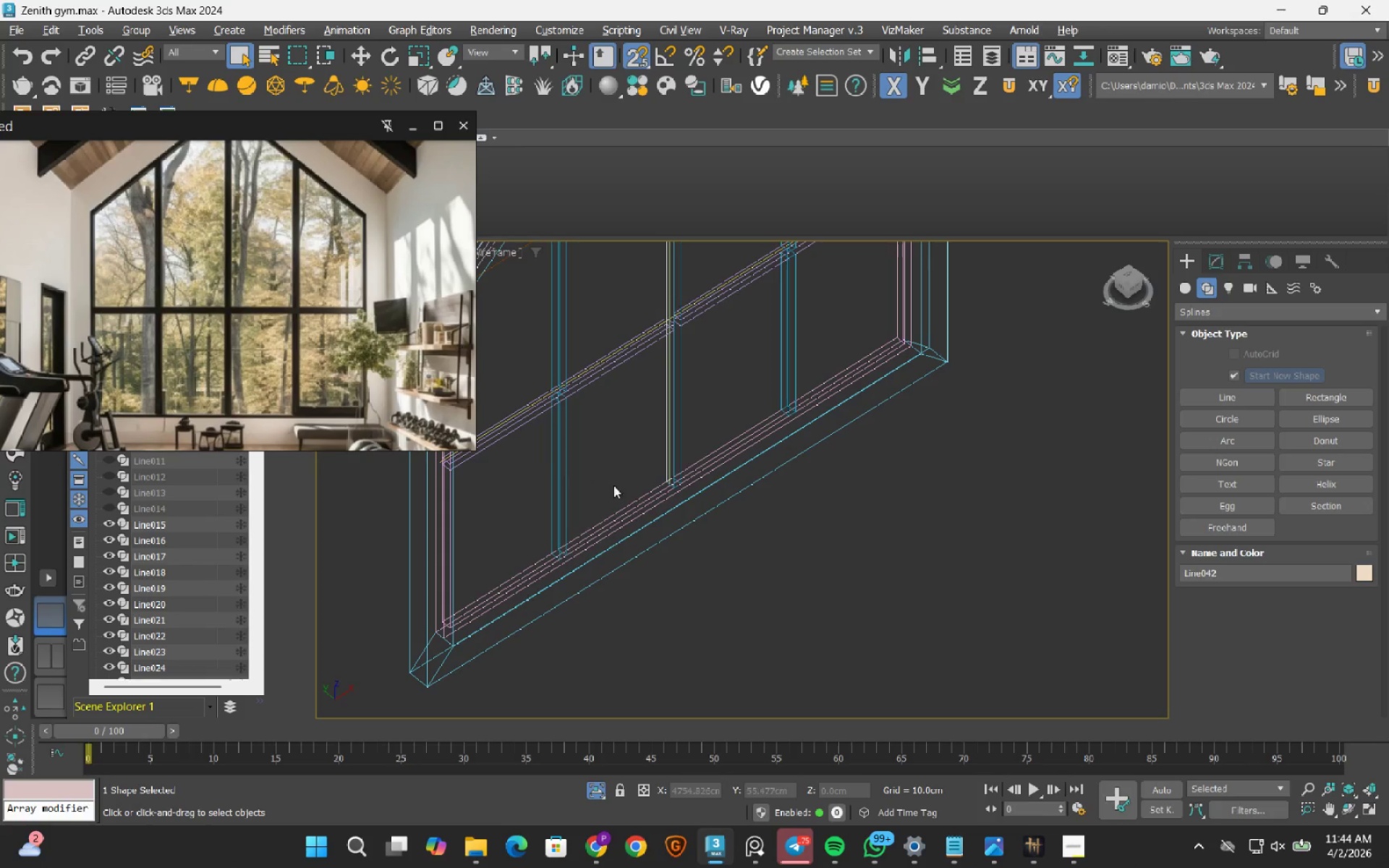 
scroll: coordinate [694, 488], scroll_direction: up, amount: 3.0
 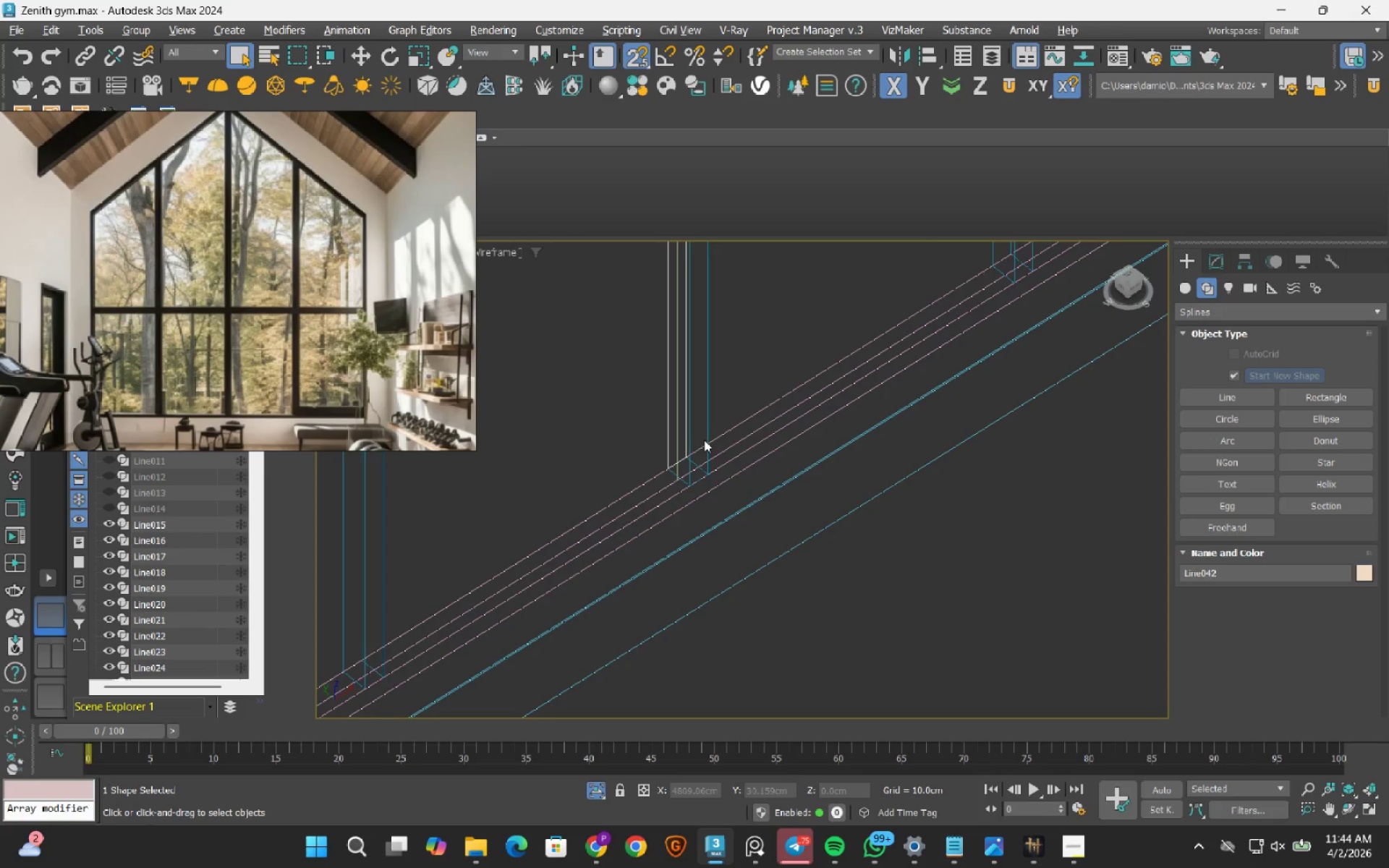 
left_click([705, 438])
 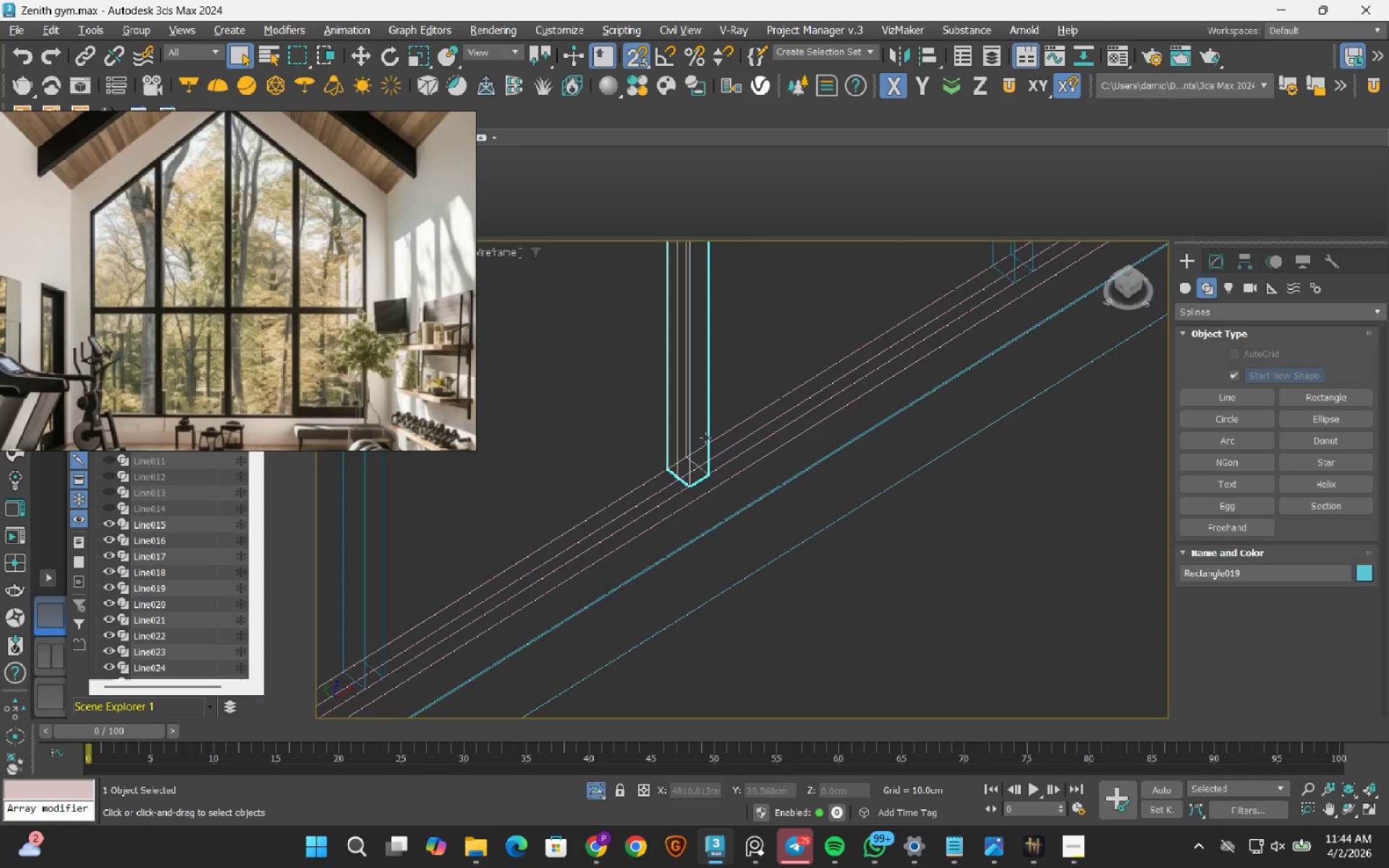 
key(Delete)
 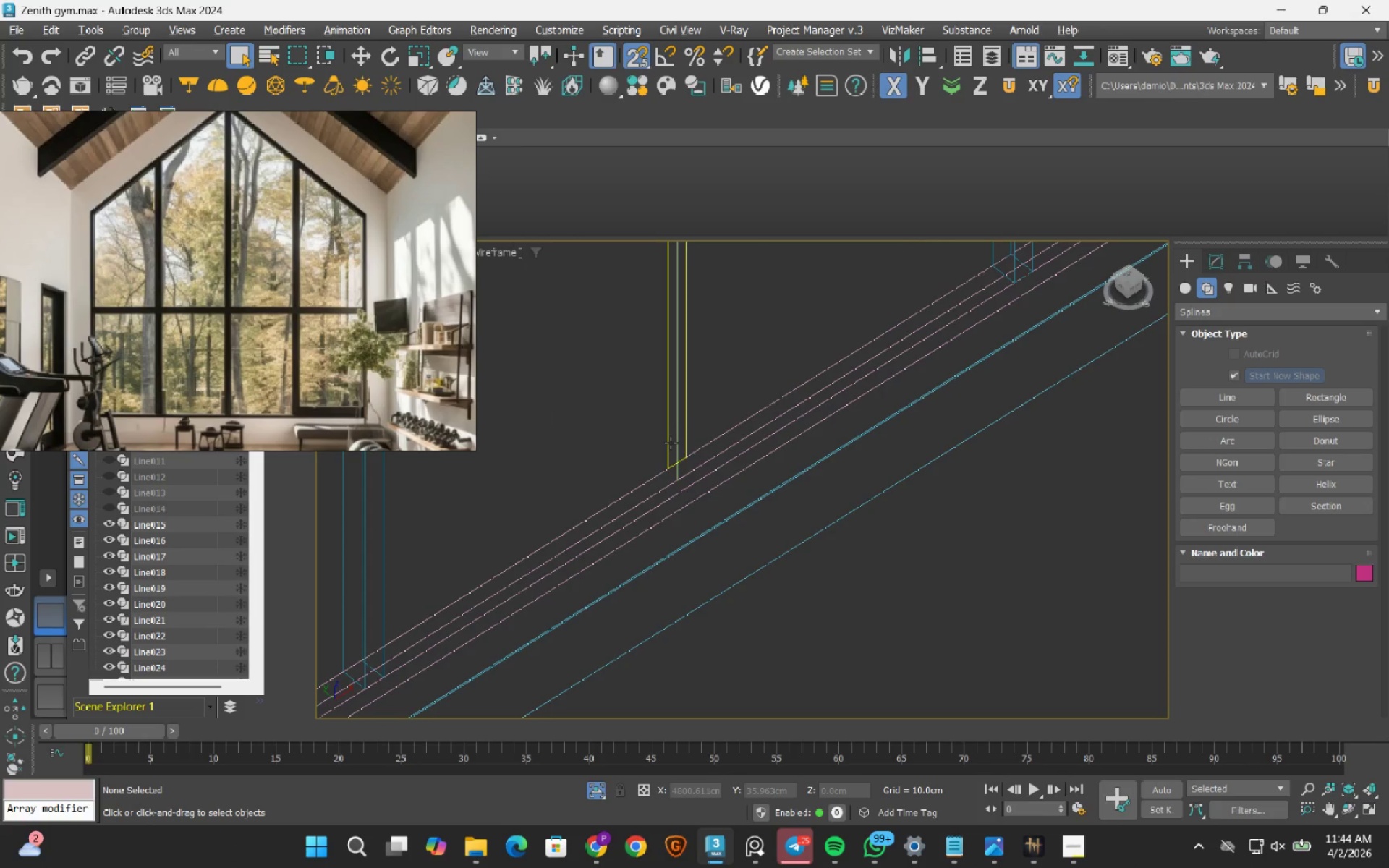 
left_click([671, 443])
 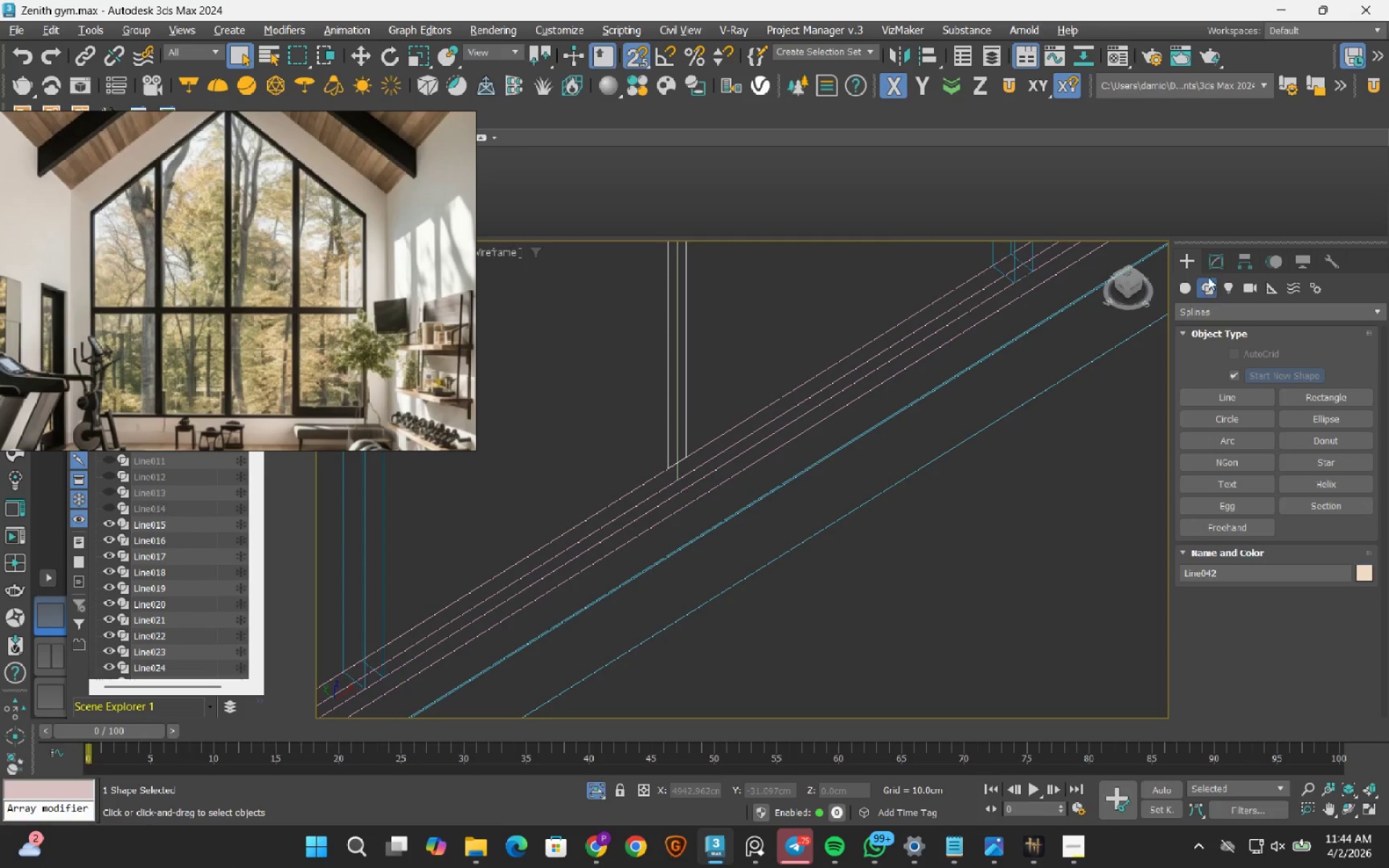 
left_click([1210, 263])
 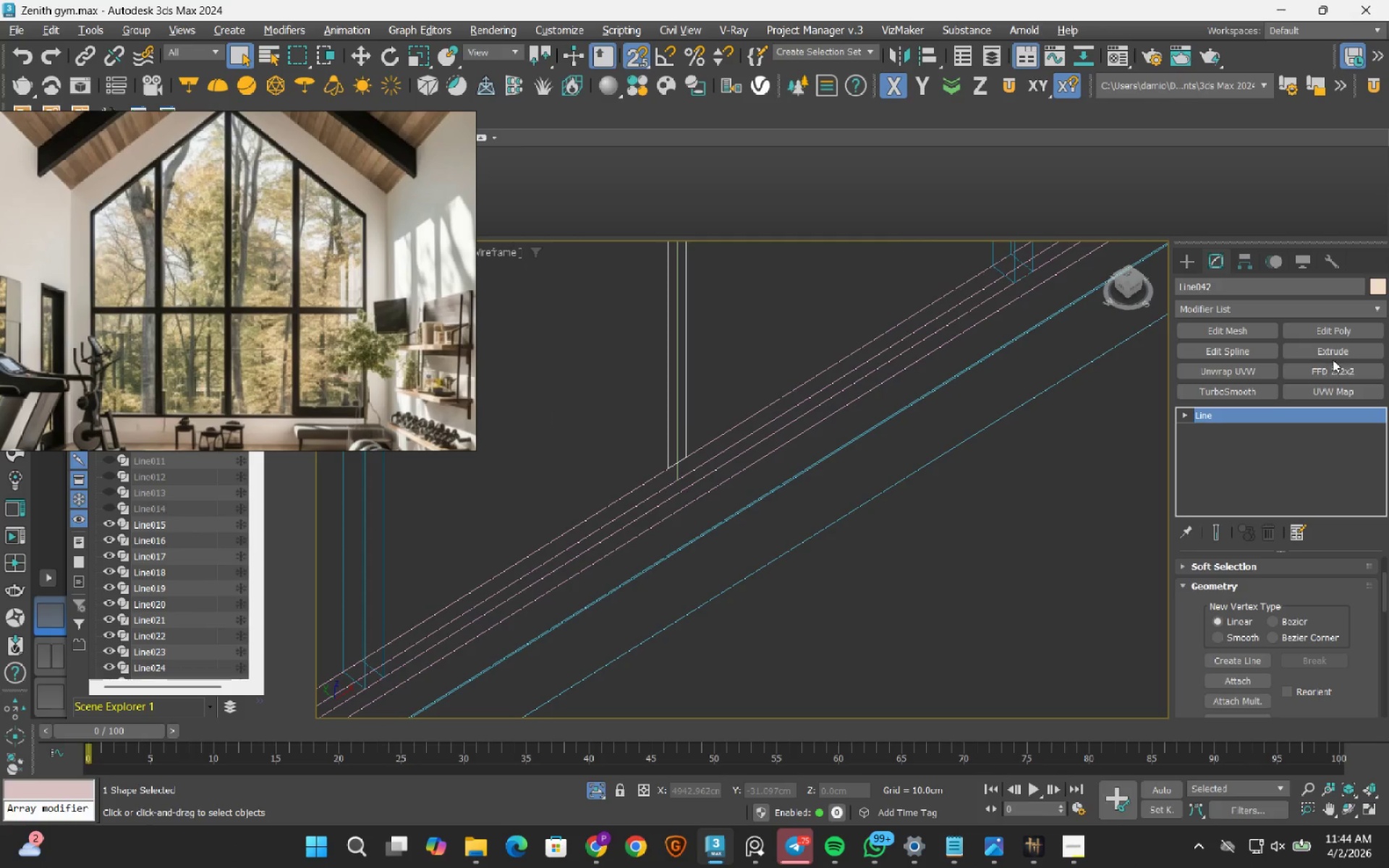 
left_click_drag(start_coordinate=[1334, 348], to_coordinate=[1319, 349])
 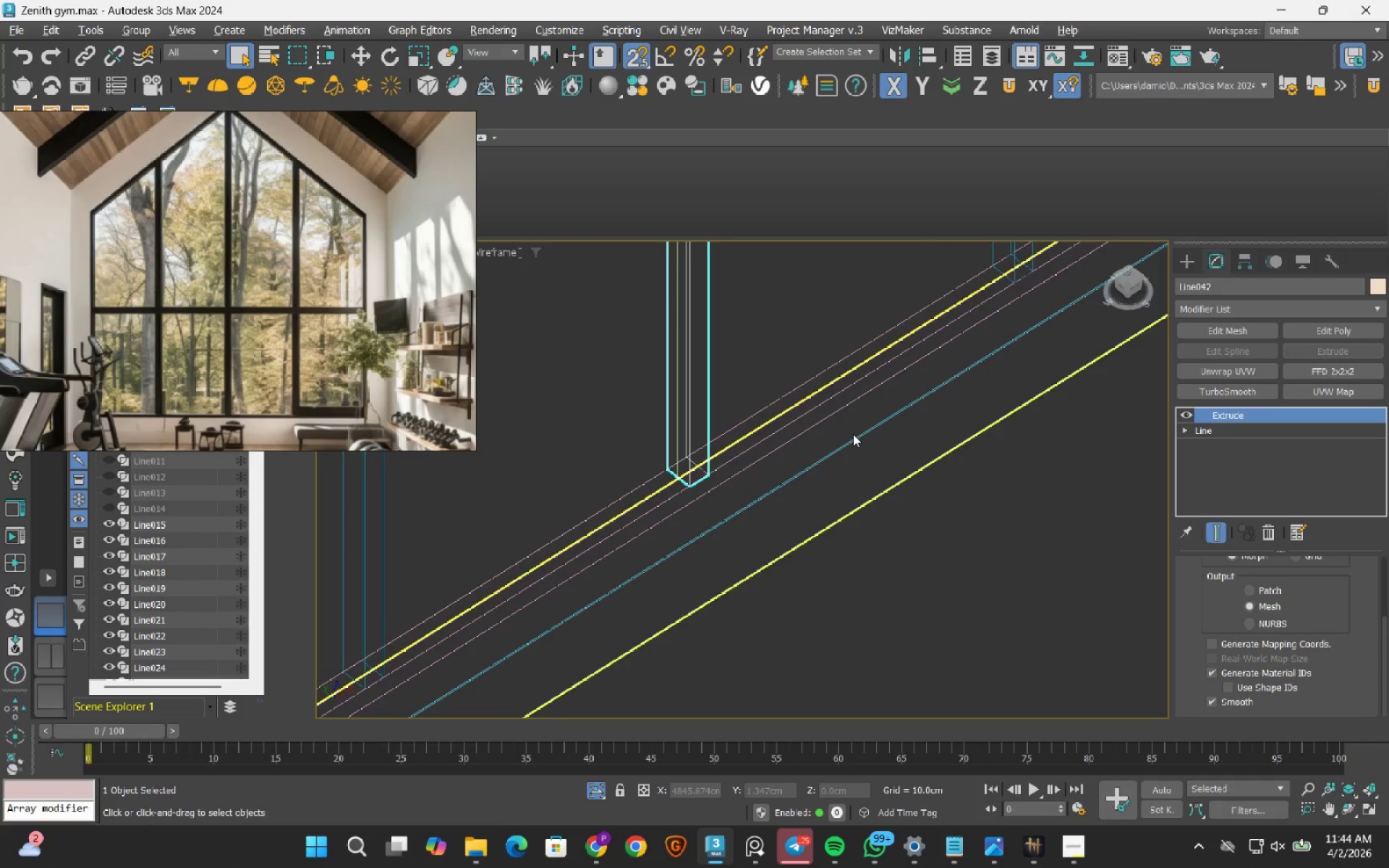 
scroll: coordinate [836, 440], scroll_direction: down, amount: 3.0
 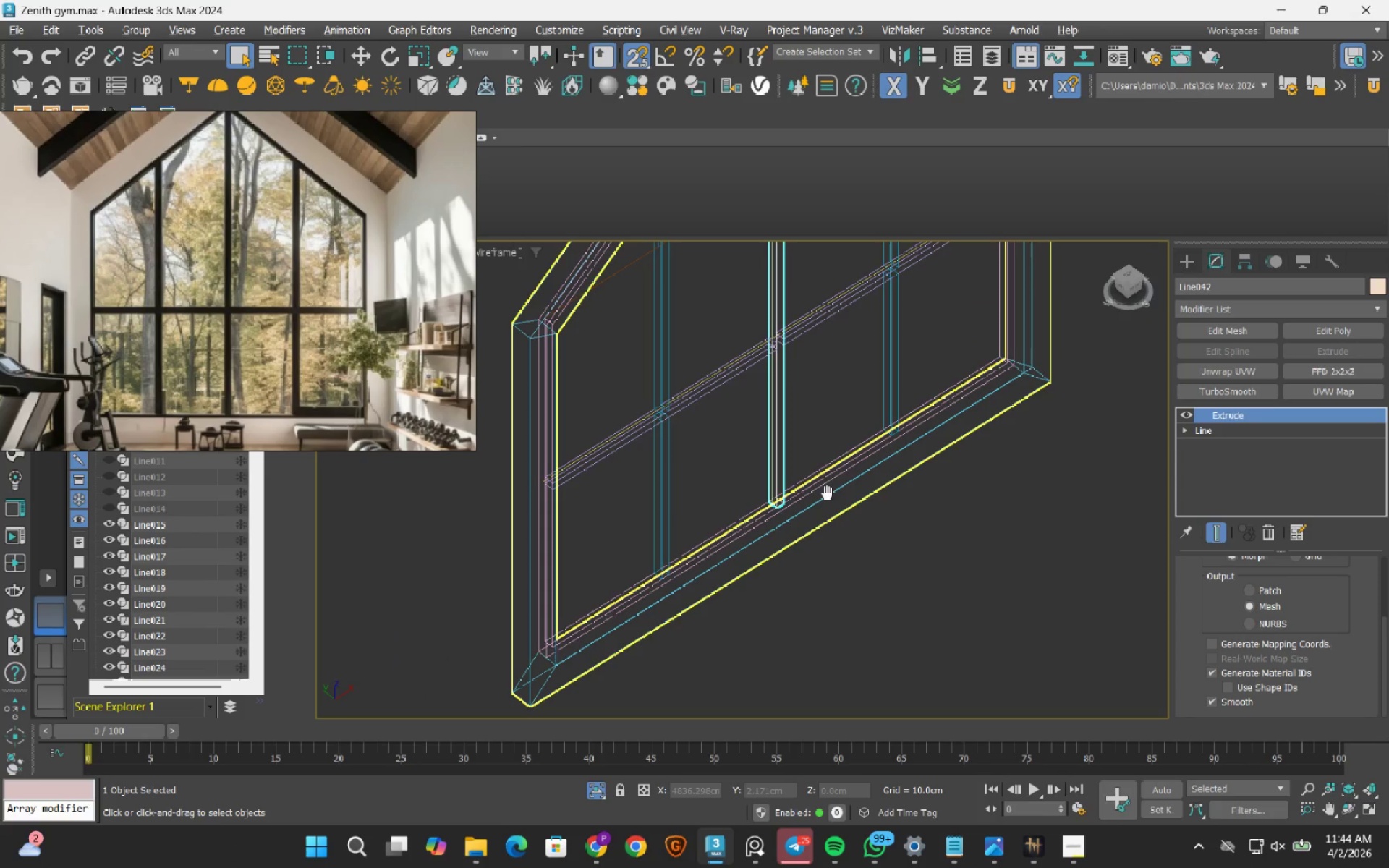 
key(F3)
 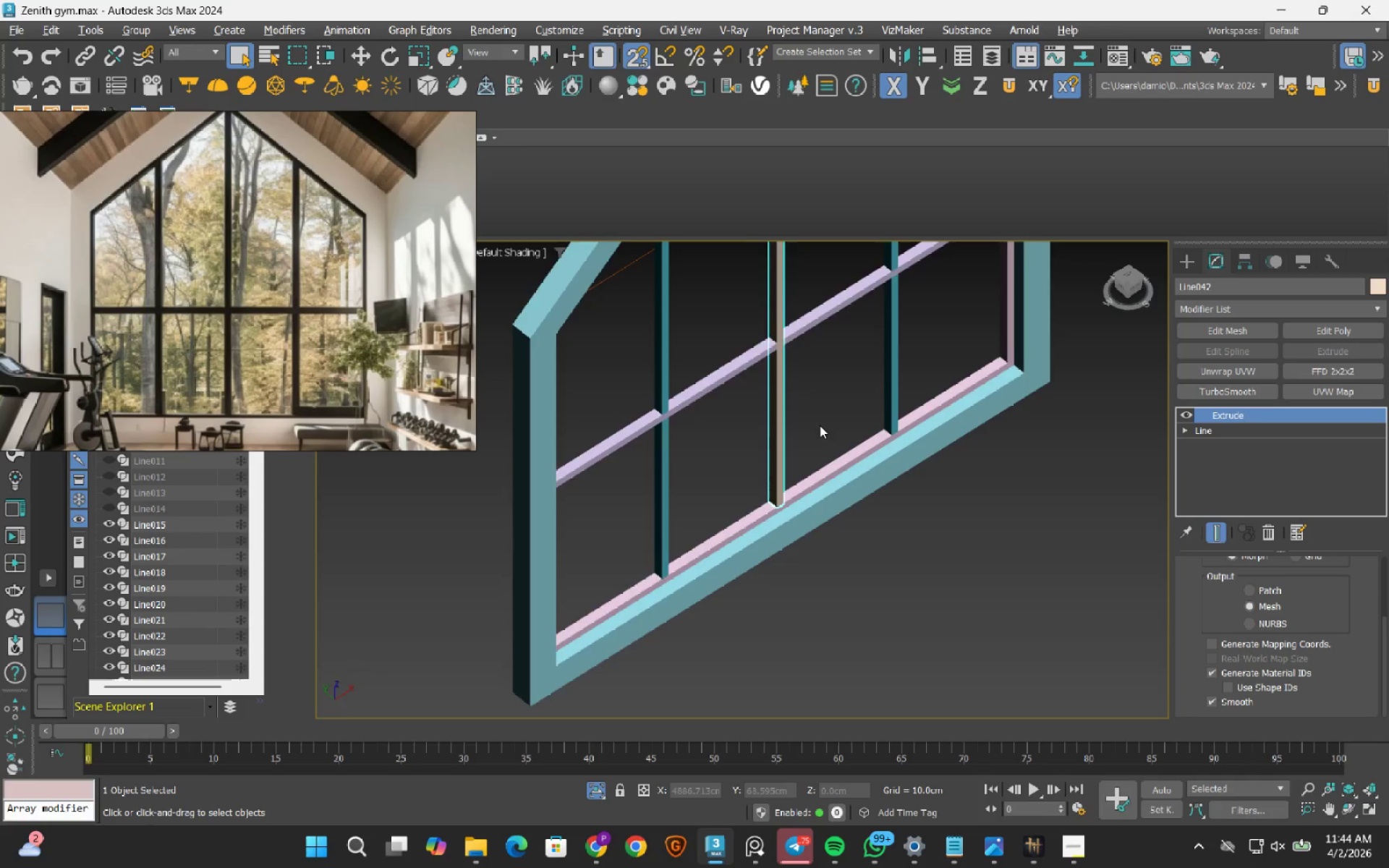 
scroll: coordinate [820, 425], scroll_direction: down, amount: 1.0
 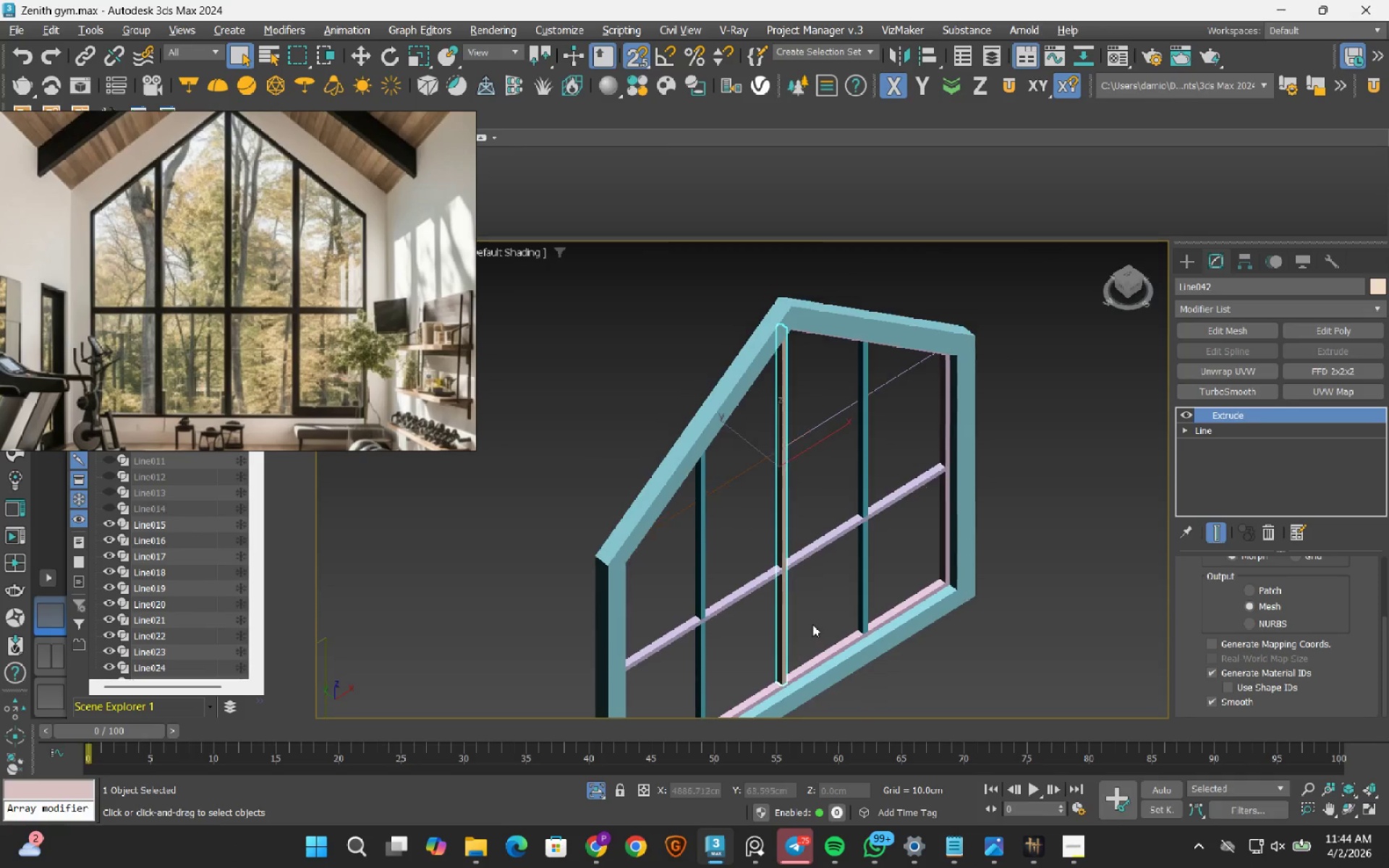 
hold_key(key=AltLeft, duration=0.67)
 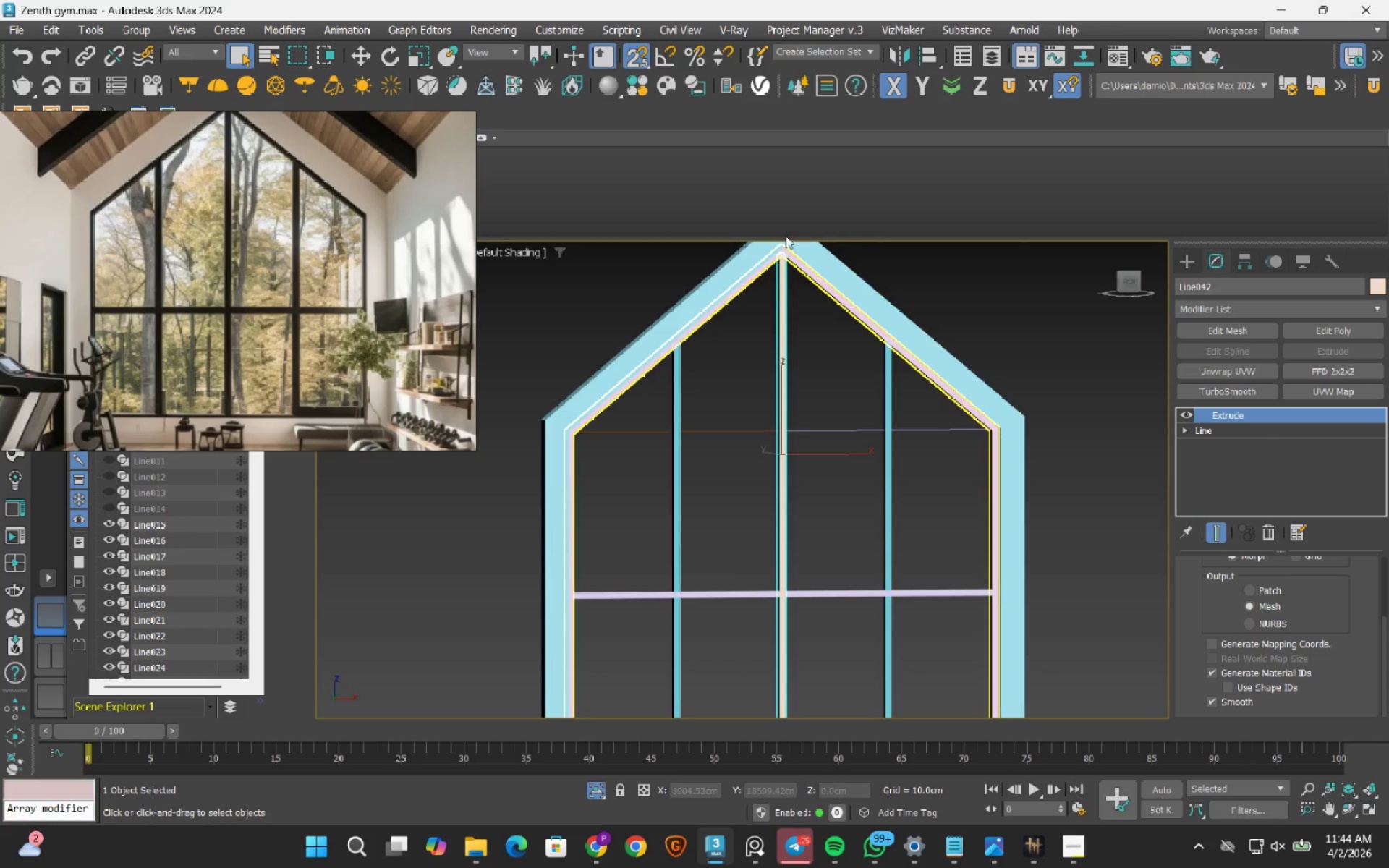 
scroll: coordinate [755, 362], scroll_direction: up, amount: 14.0
 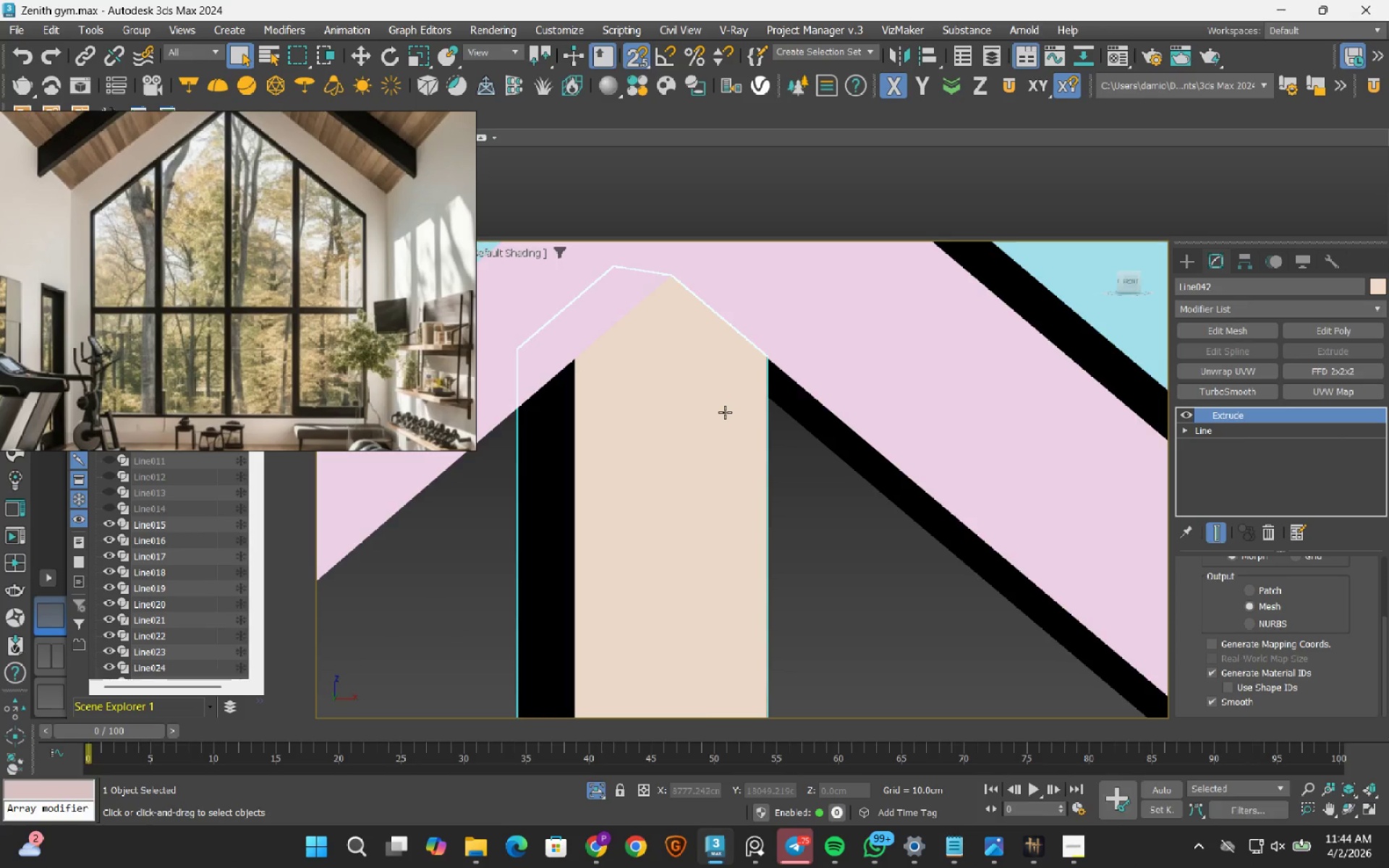 
scroll: coordinate [725, 412], scroll_direction: down, amount: 14.0
 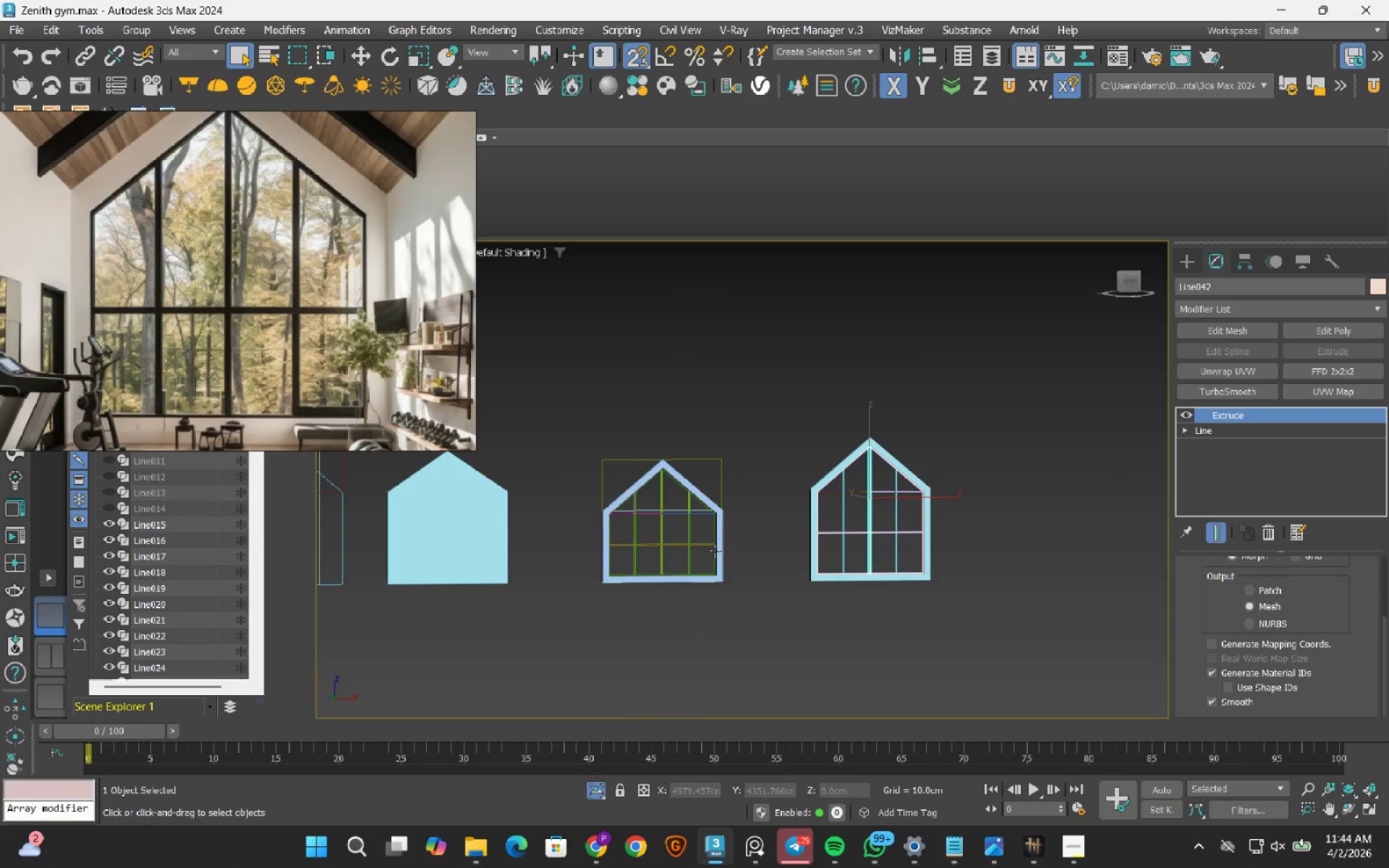 
scroll: coordinate [683, 550], scroll_direction: up, amount: 7.0
 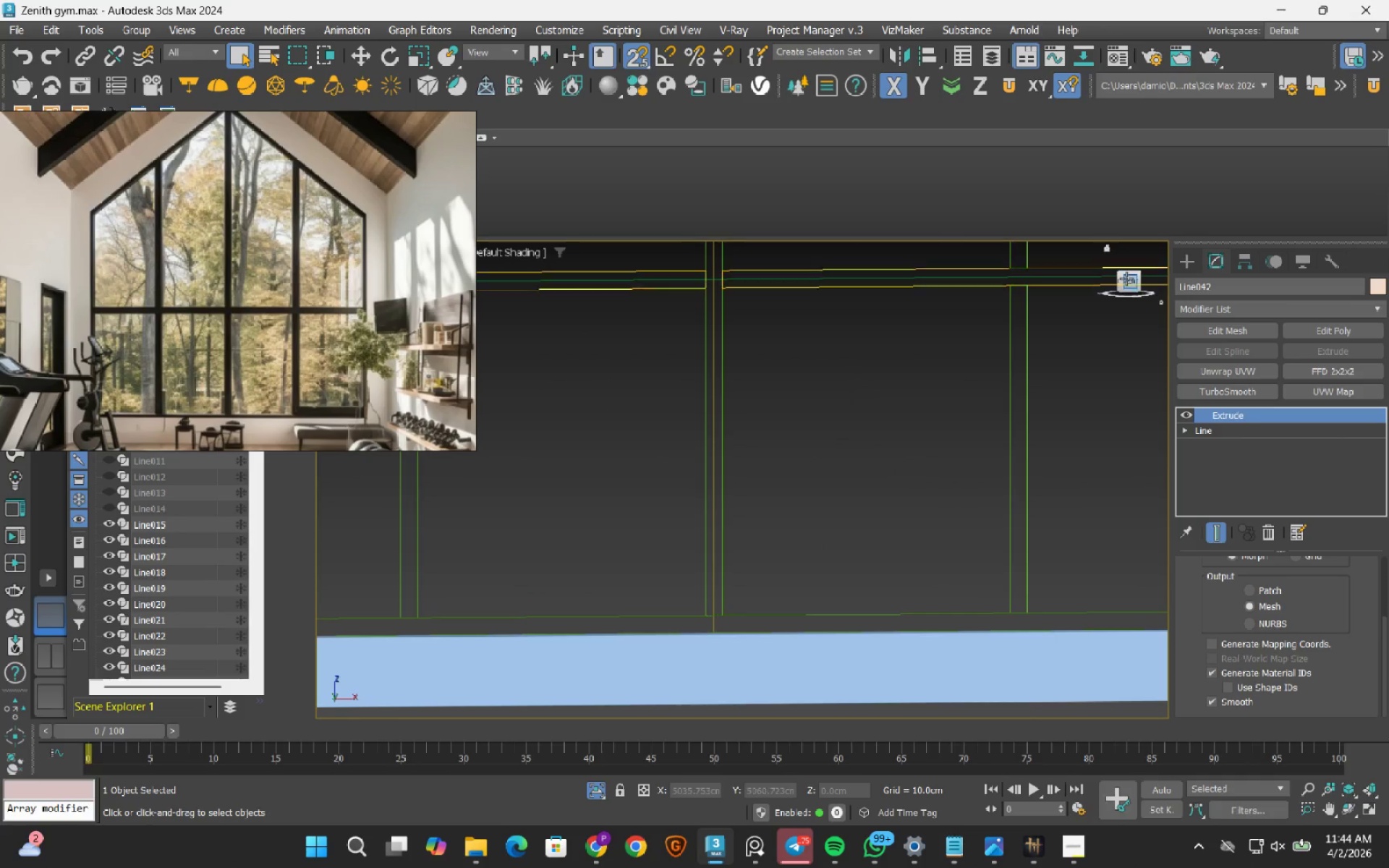 
type(fz)
 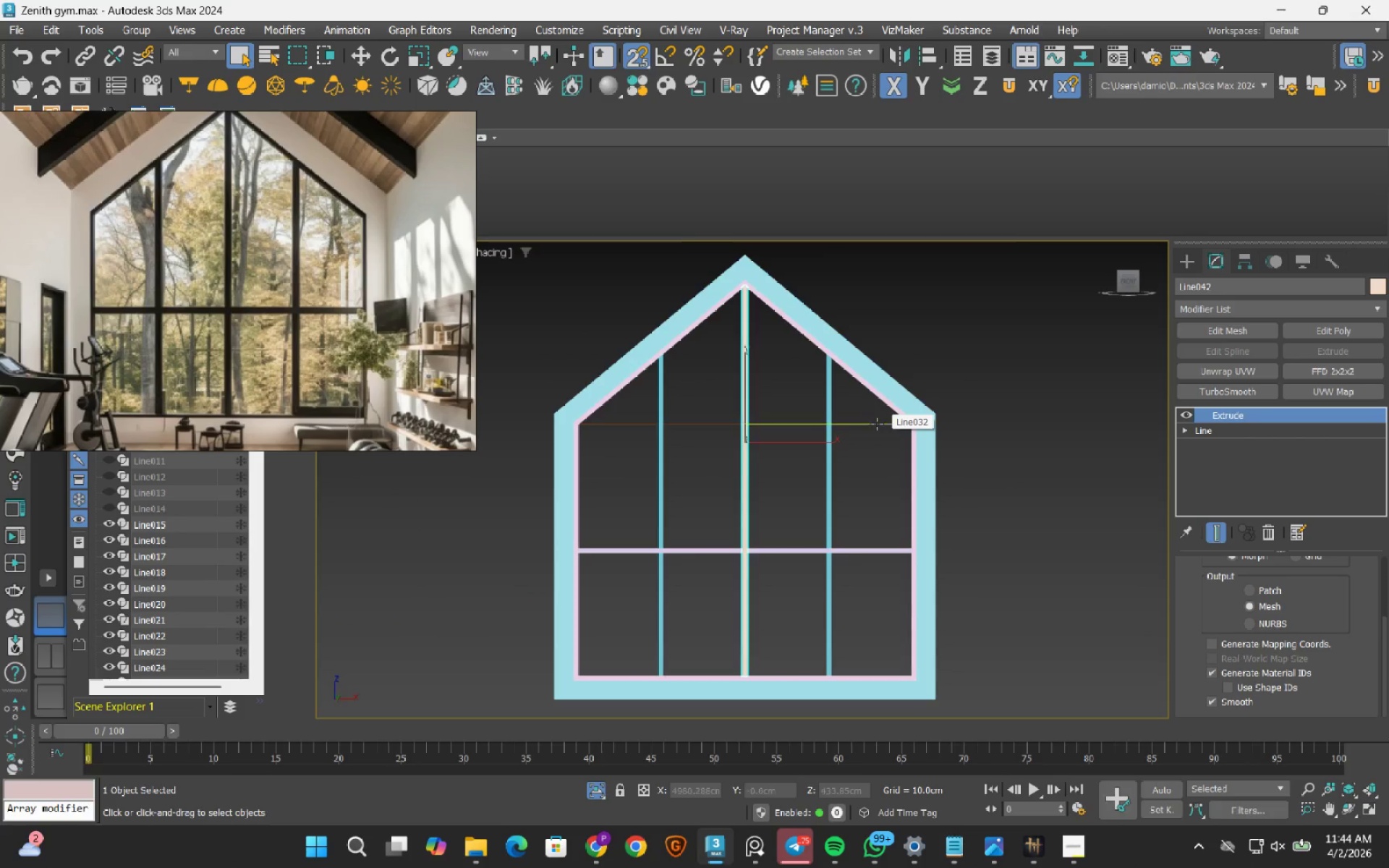 
scroll: coordinate [874, 425], scroll_direction: down, amount: 4.0
 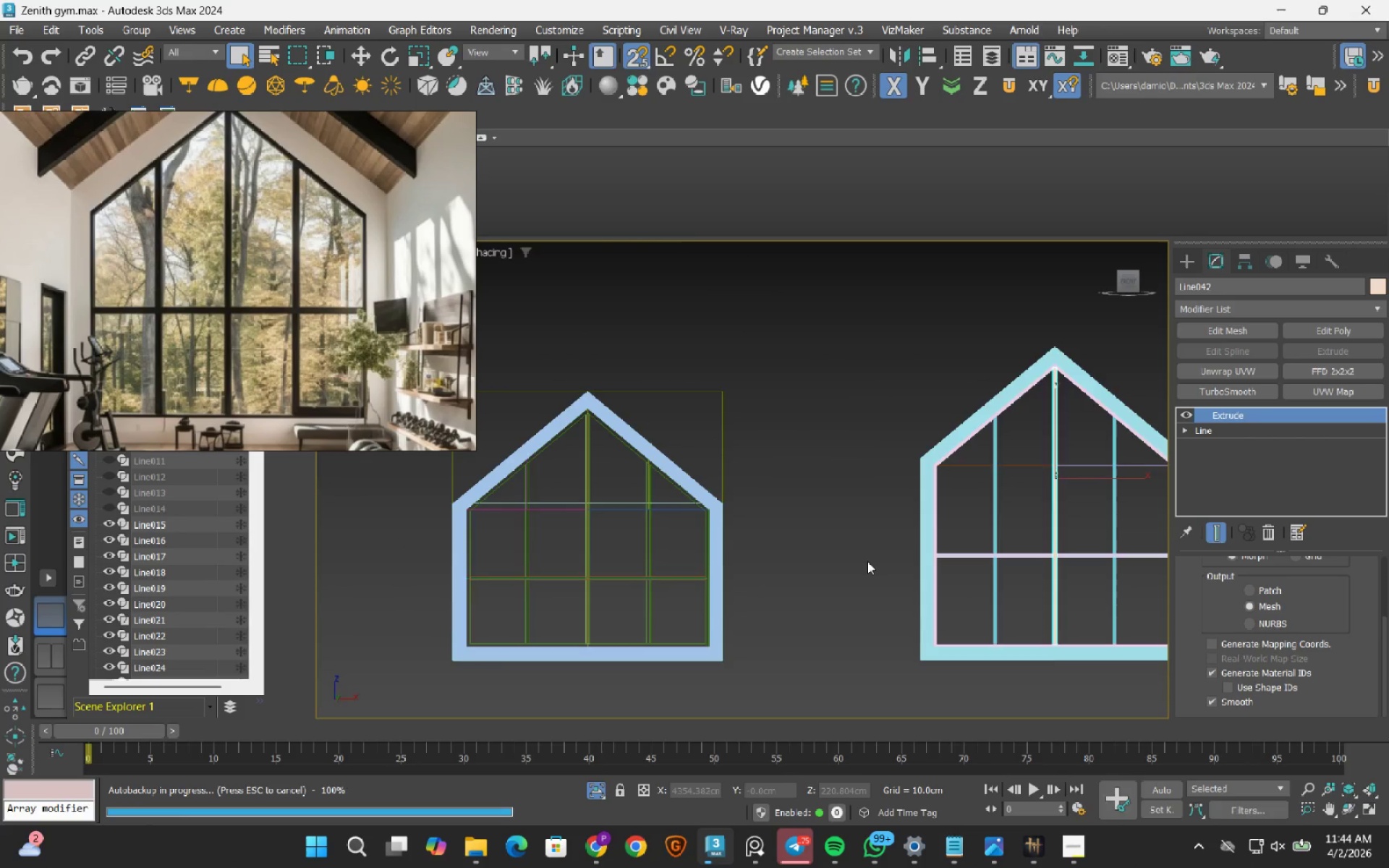 
key(Control+S)
 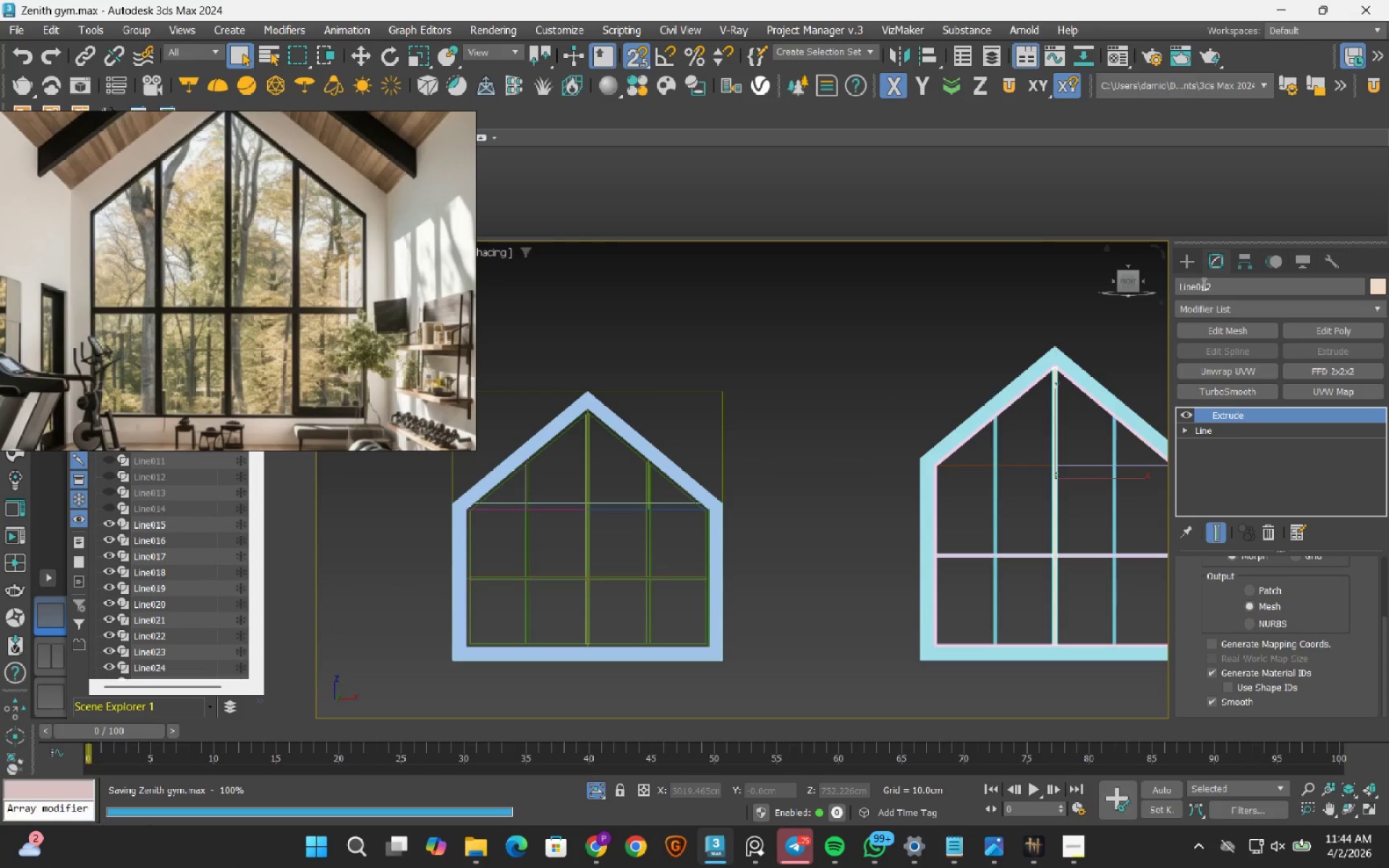 
left_click([1197, 270])
 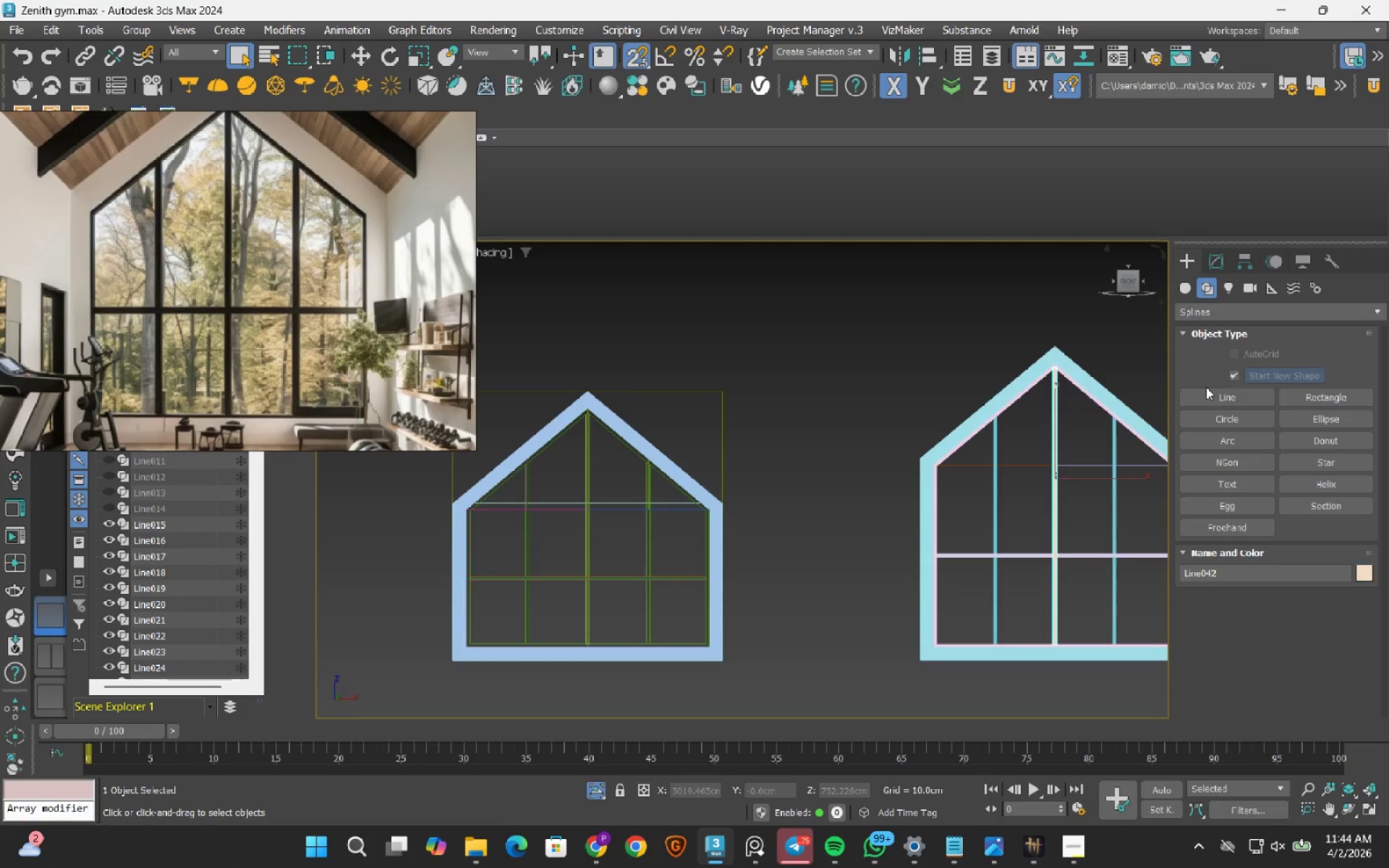 
left_click([1204, 399])
 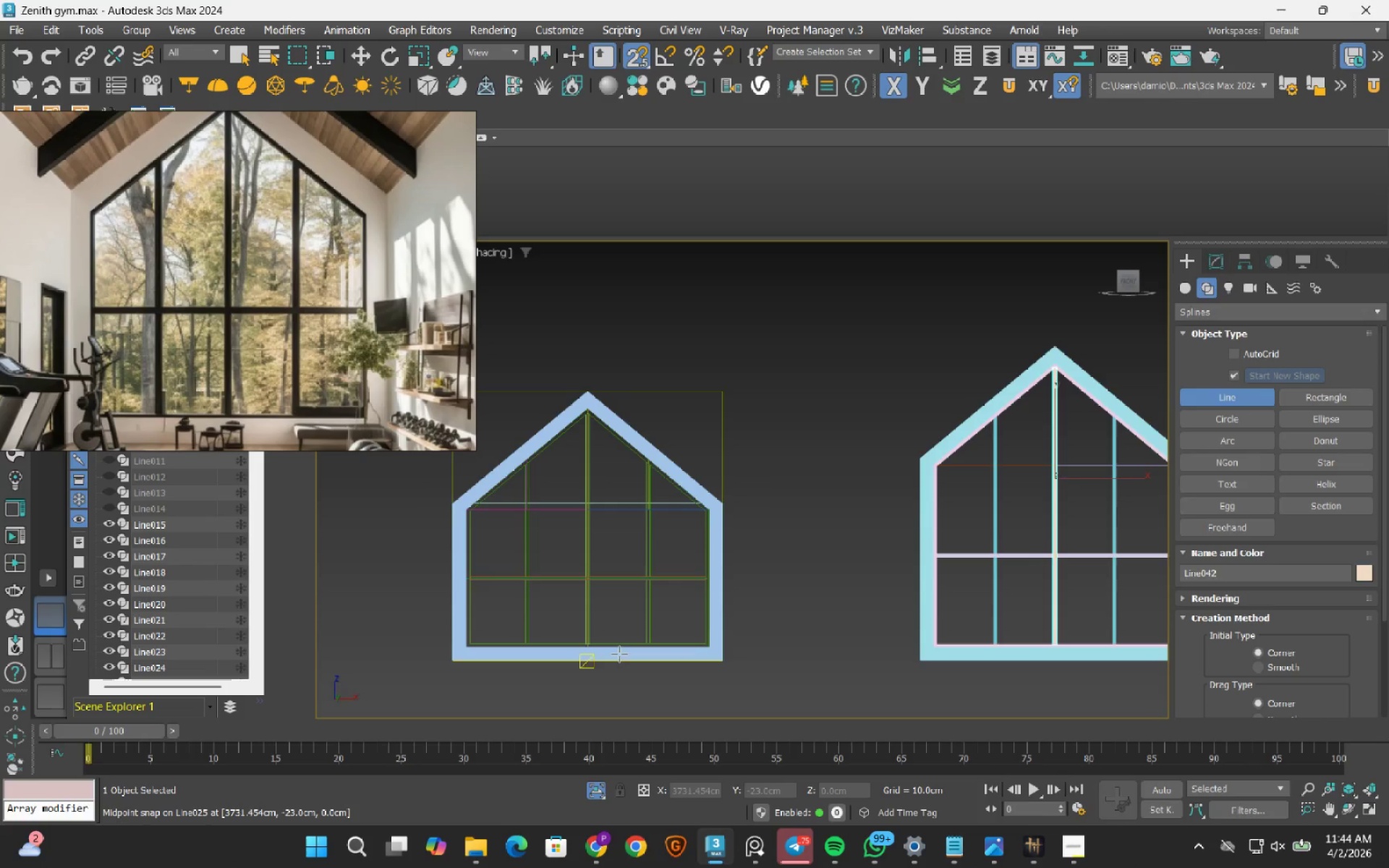 
scroll: coordinate [592, 644], scroll_direction: up, amount: 8.0
 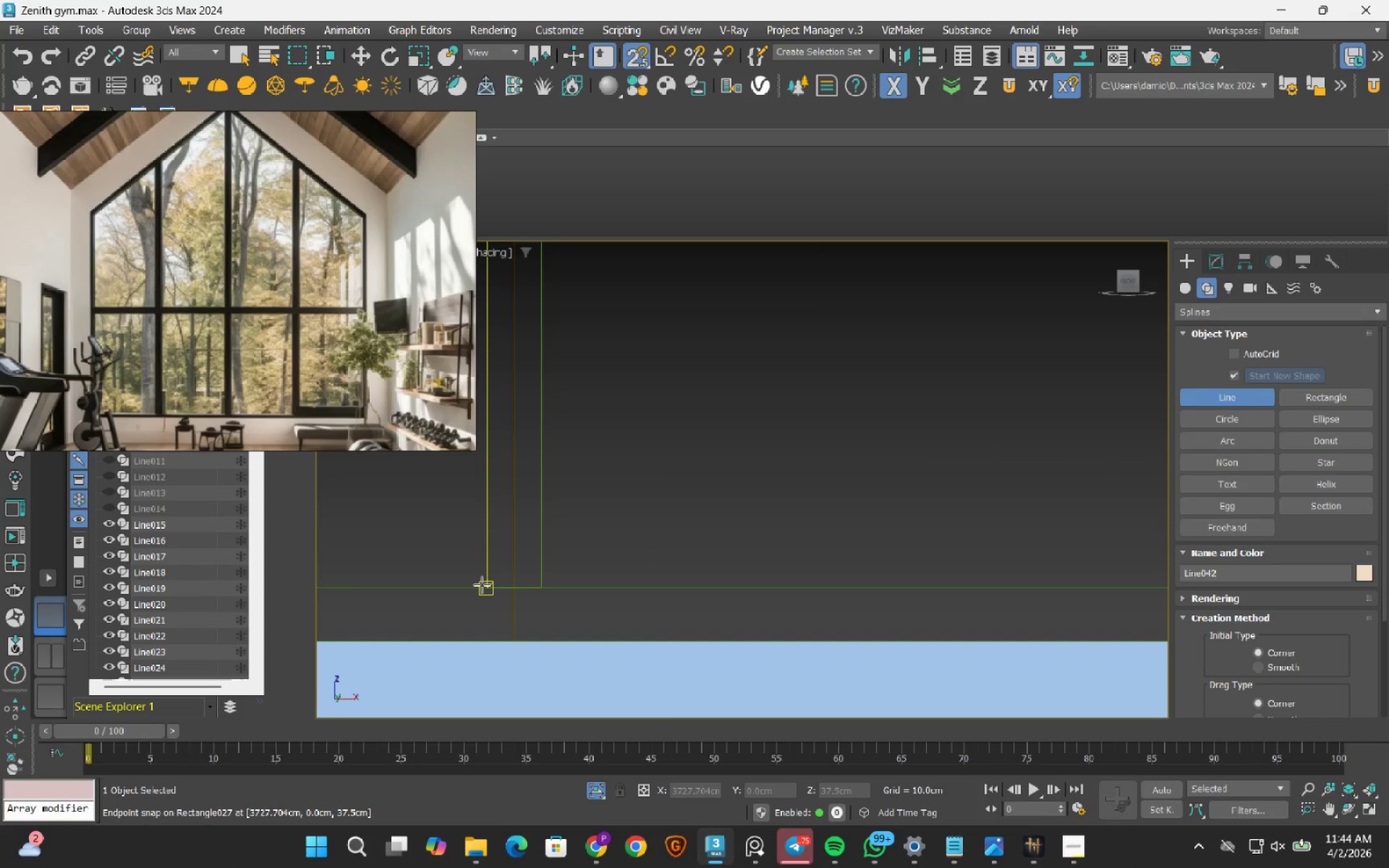 
left_click([482, 584])
 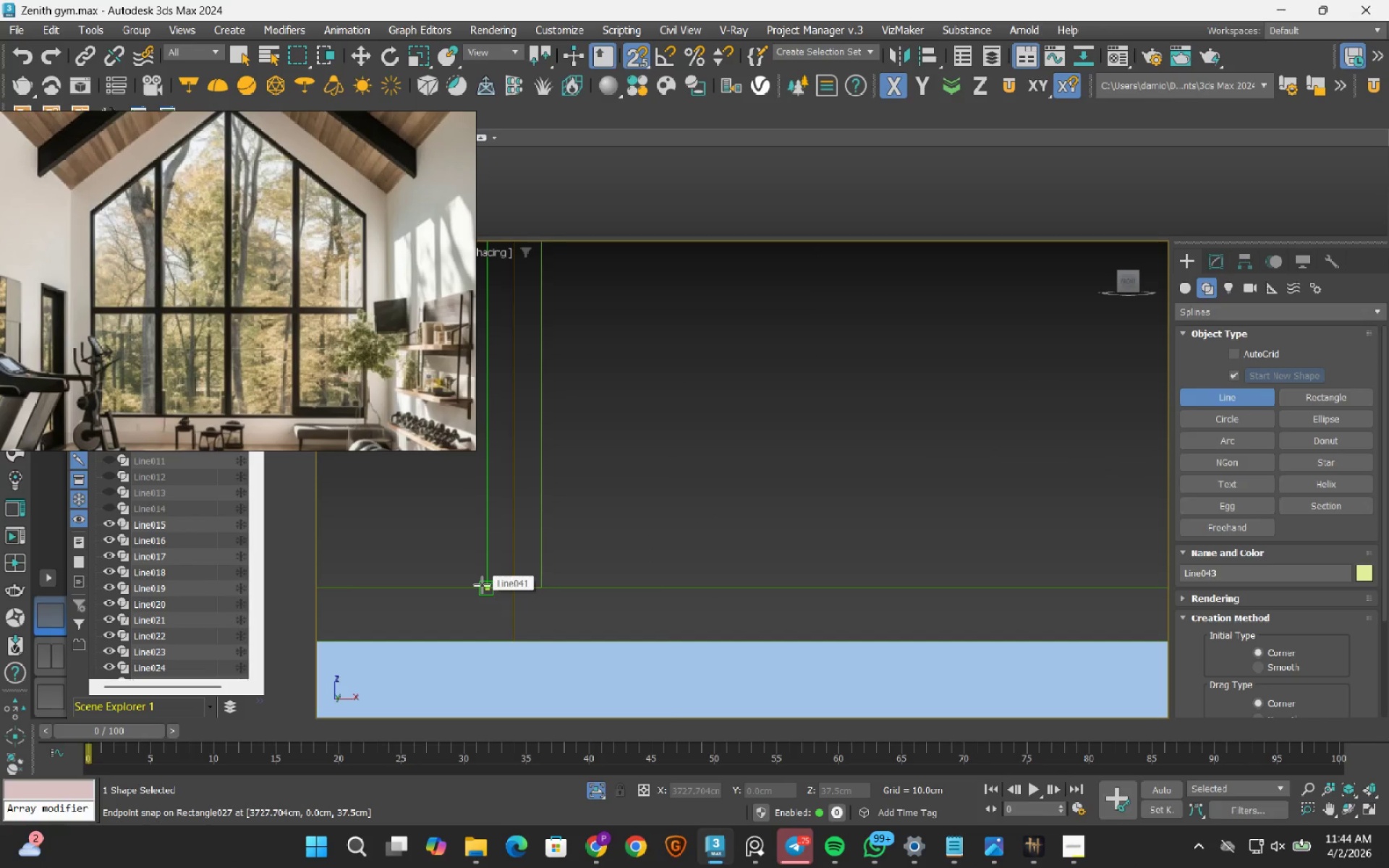 
scroll: coordinate [479, 585], scroll_direction: down, amount: 8.0
 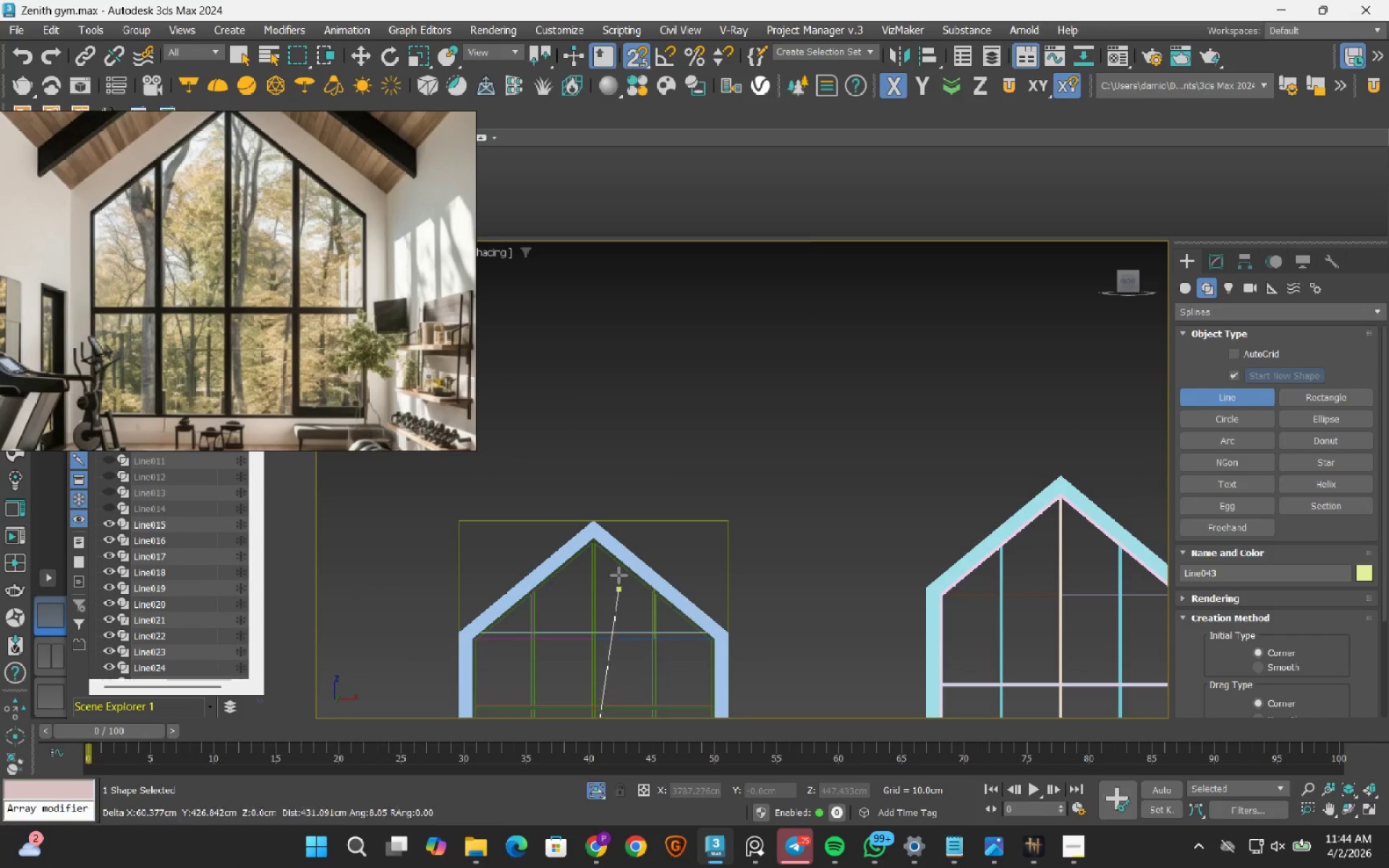 
scroll: coordinate [514, 464], scroll_direction: up, amount: 11.0
 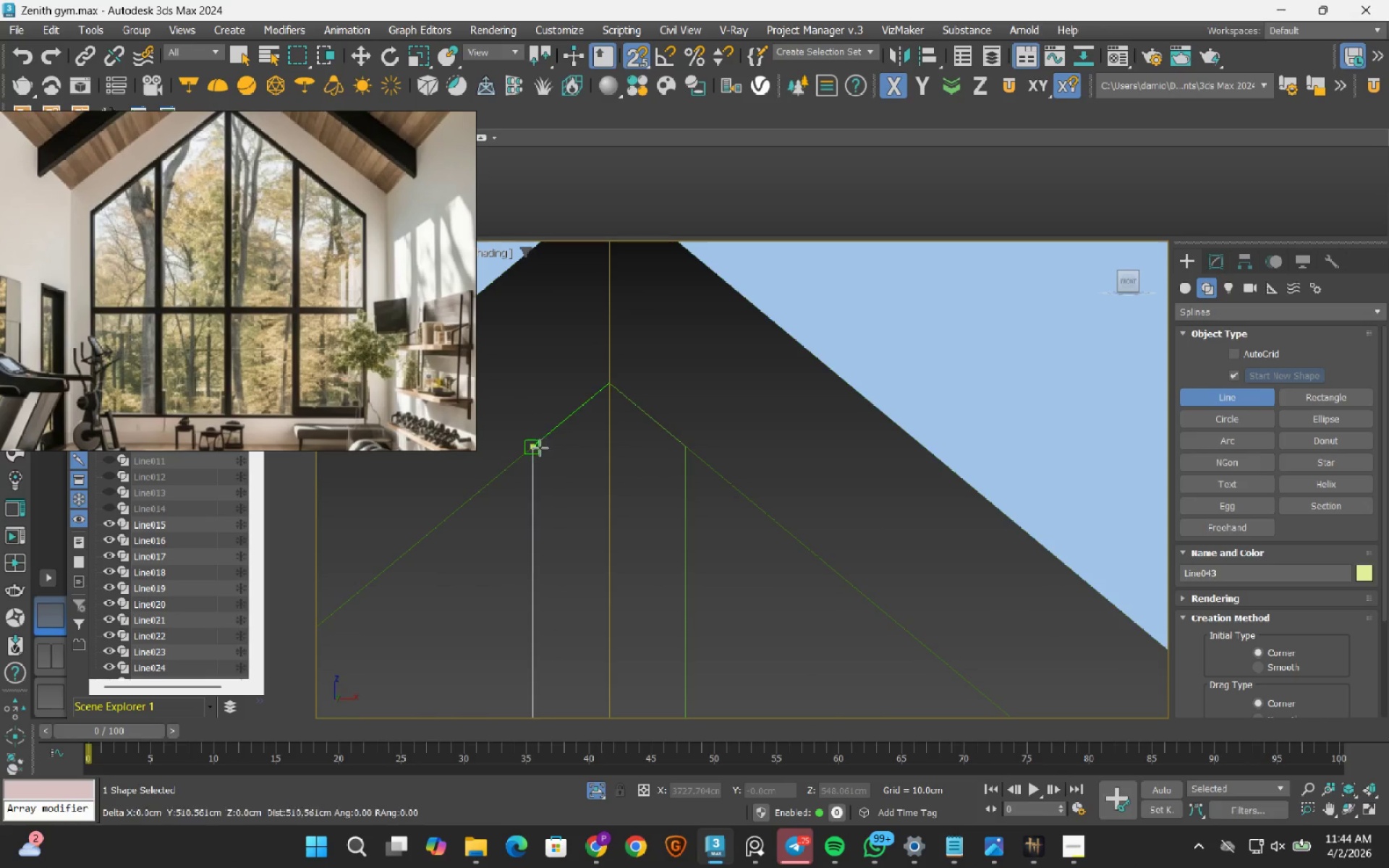 
left_click([540, 448])
 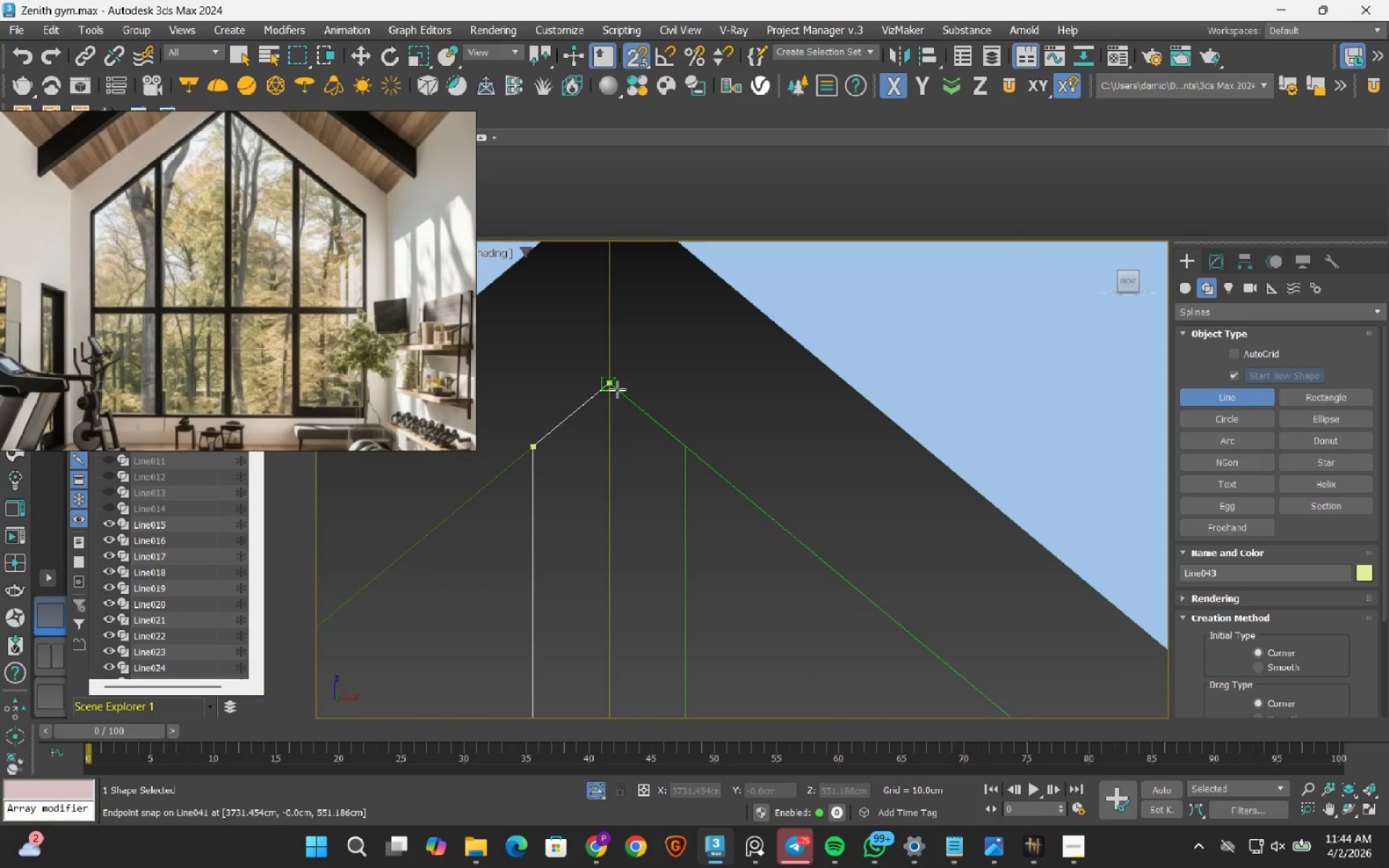 
left_click([617, 389])
 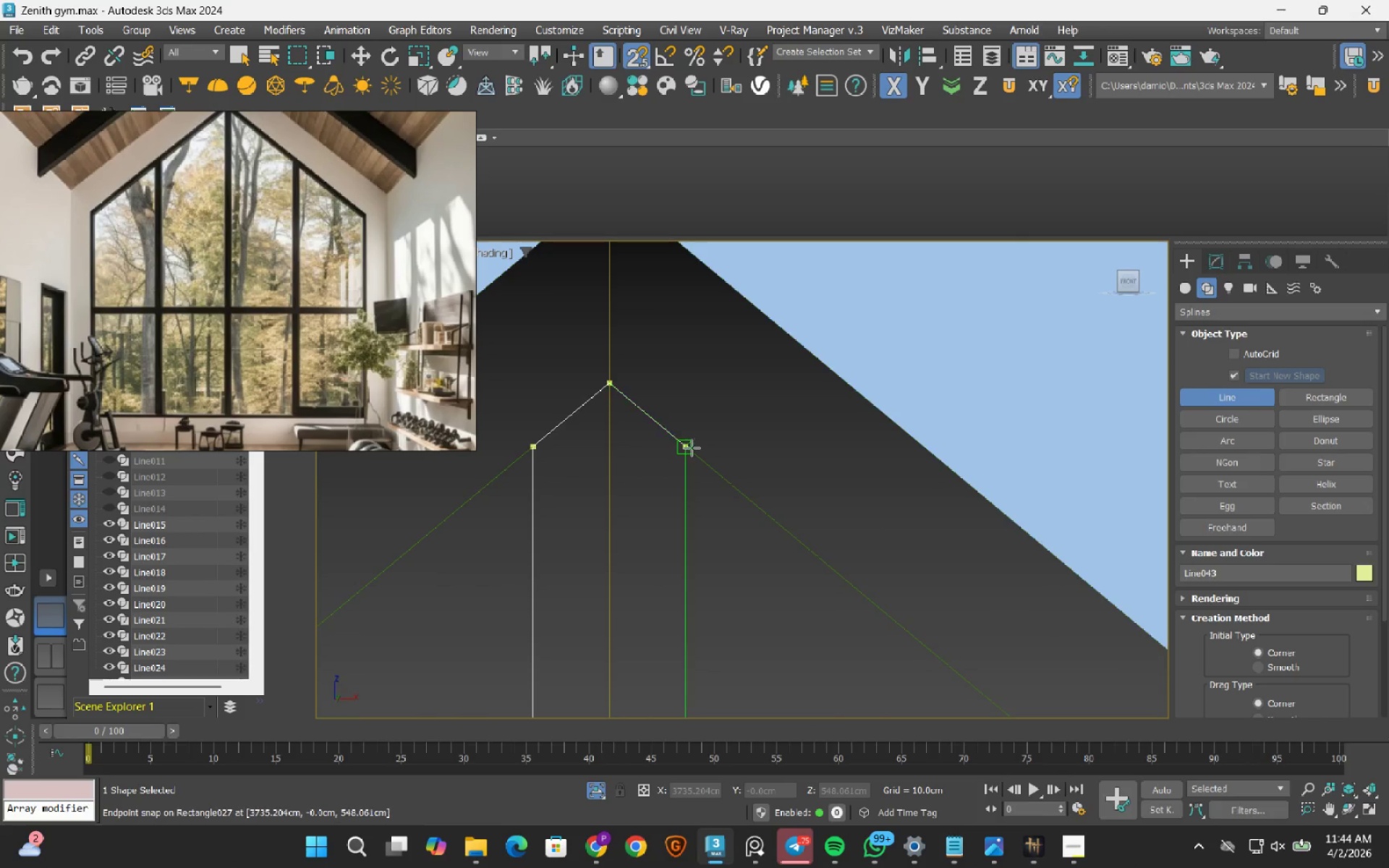 
left_click([692, 448])
 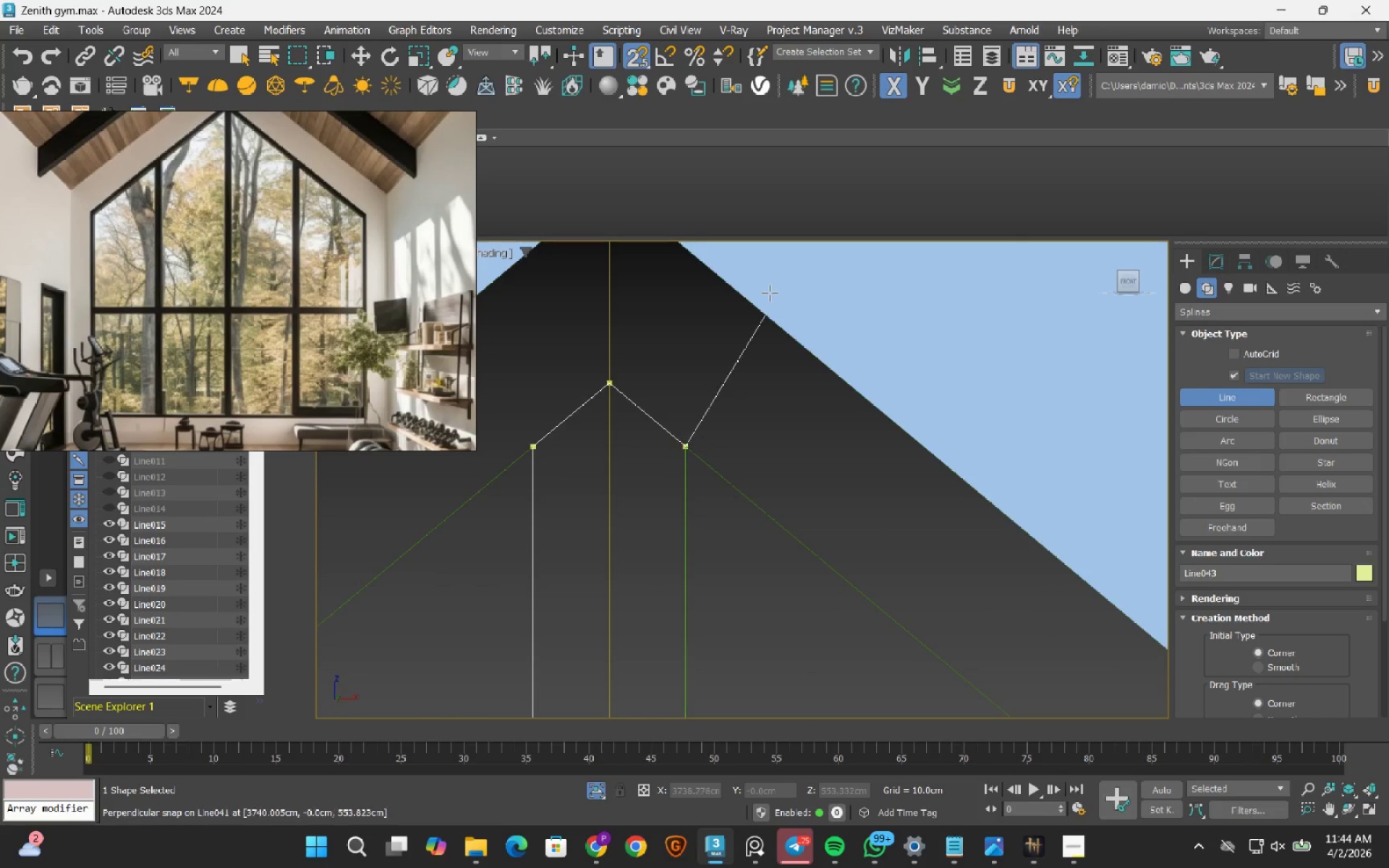 
scroll: coordinate [776, 458], scroll_direction: down, amount: 11.0
 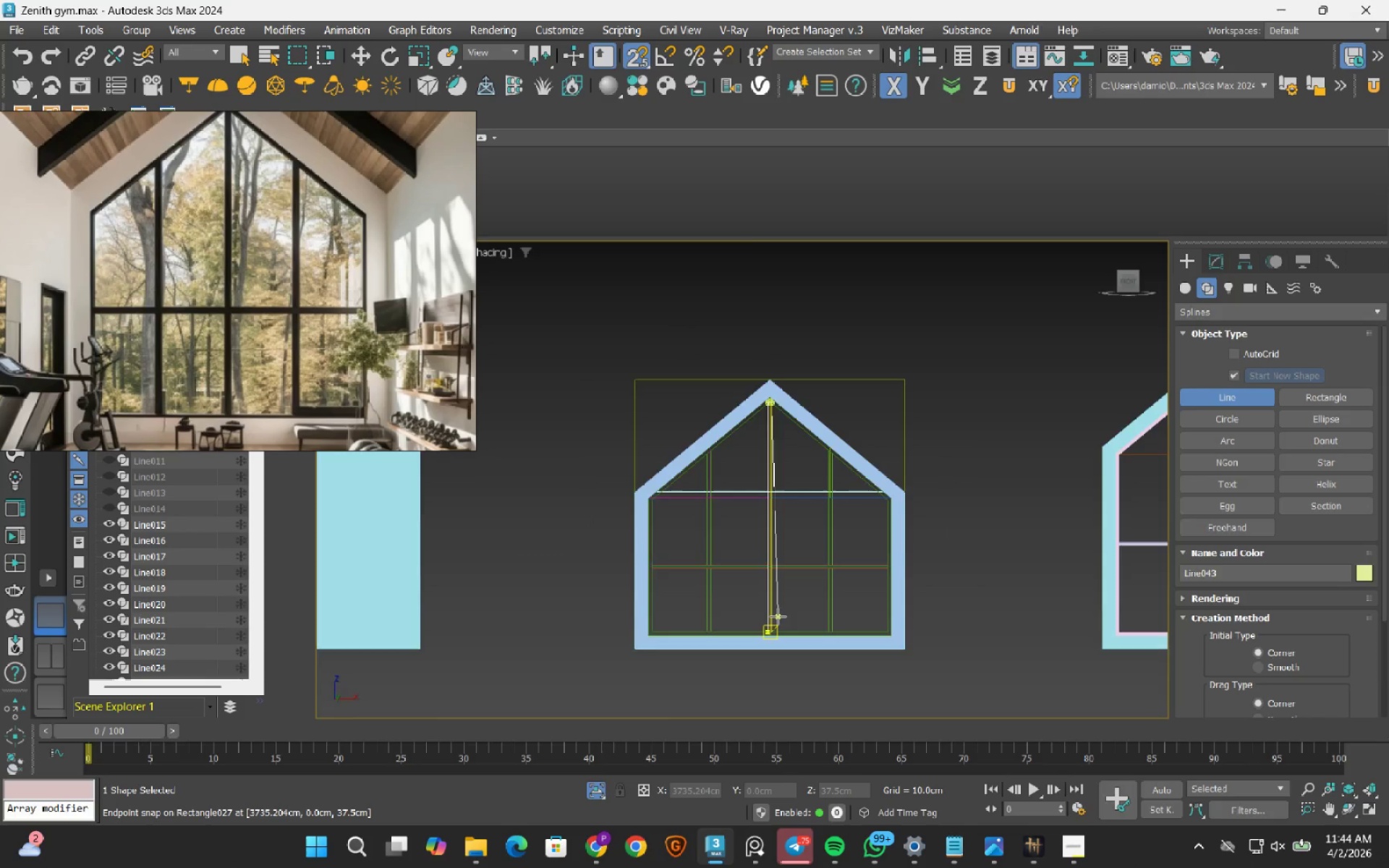 
scroll: coordinate [760, 663], scroll_direction: up, amount: 9.0
 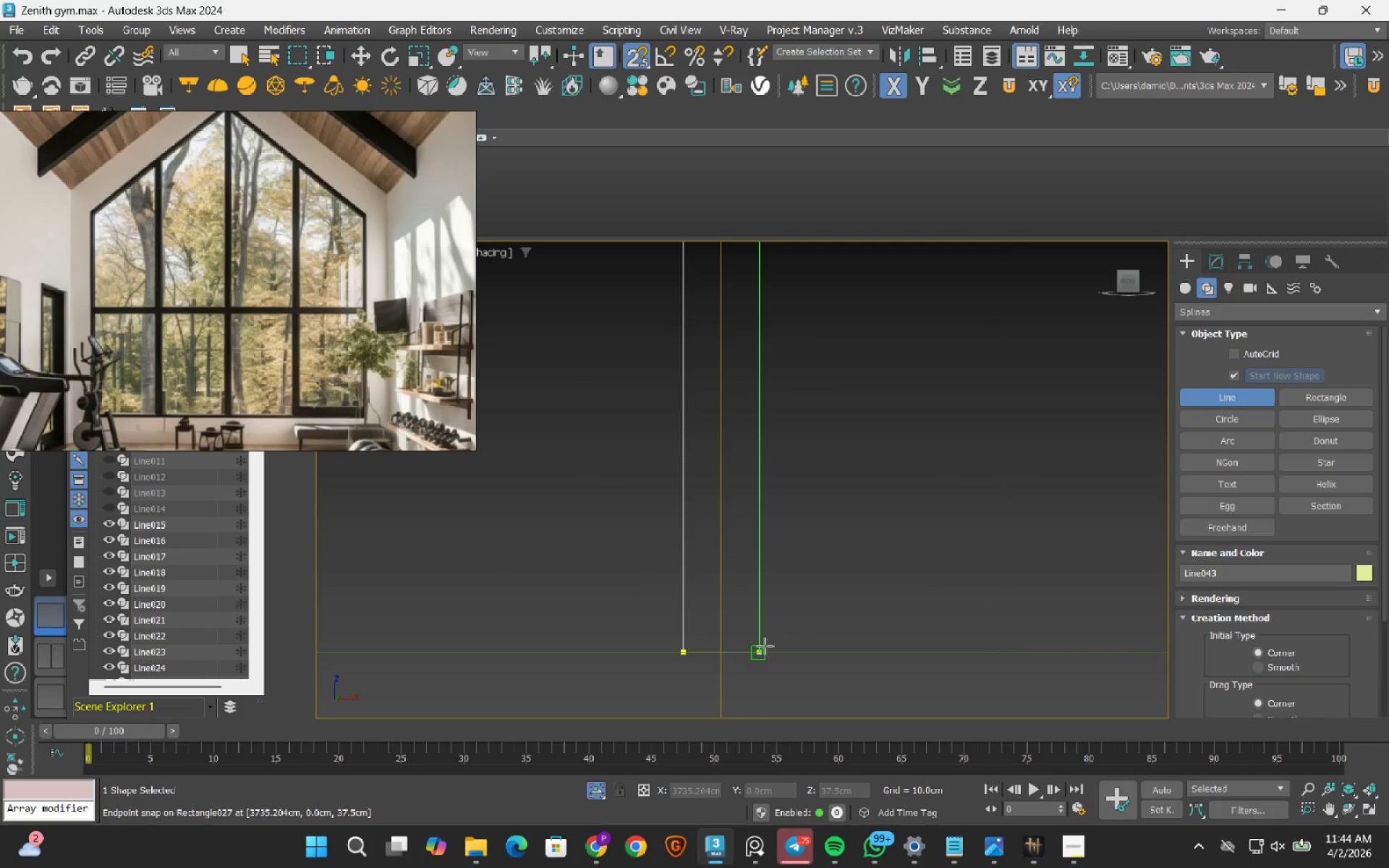 
left_click([765, 646])
 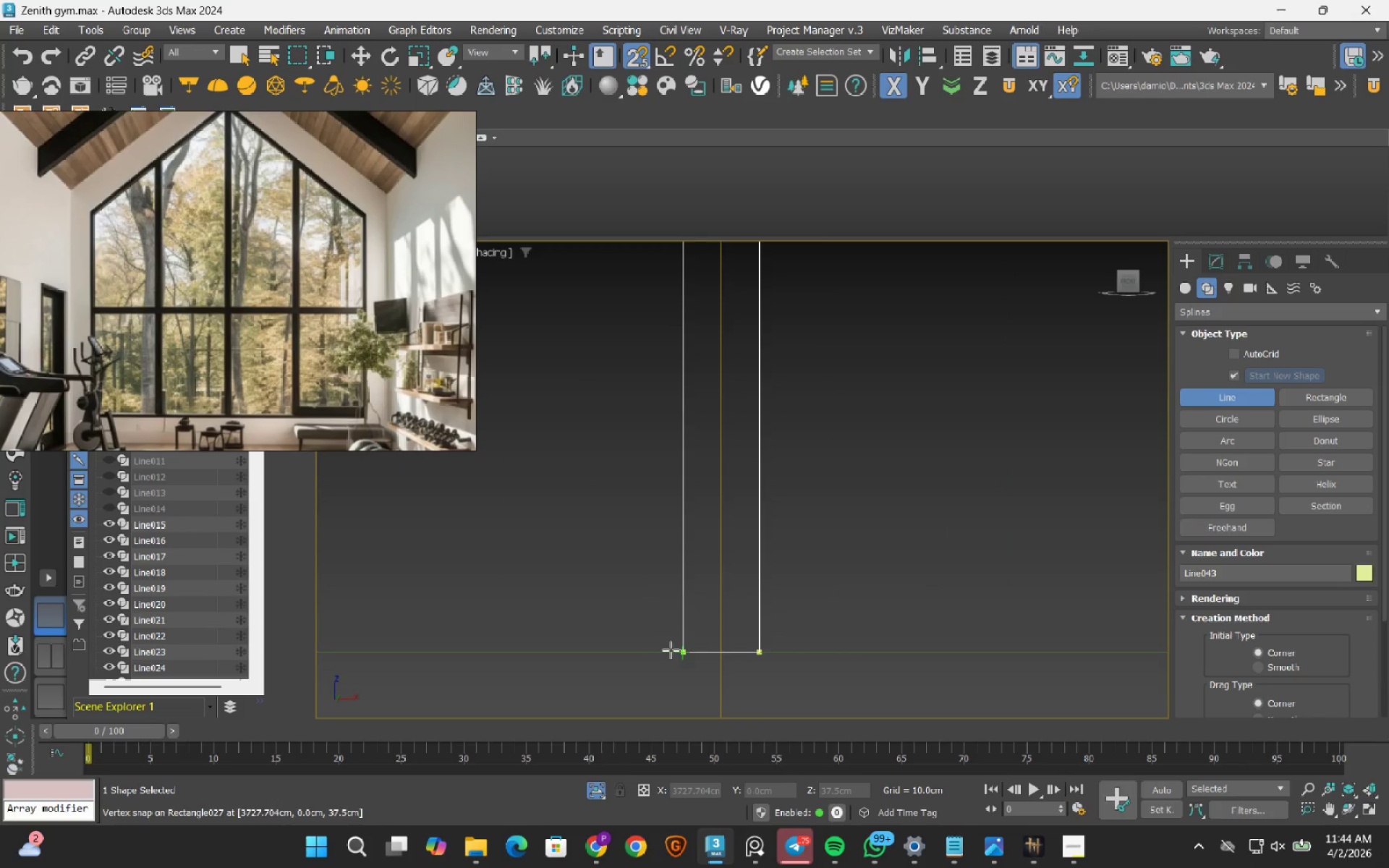 
left_click([674, 648])
 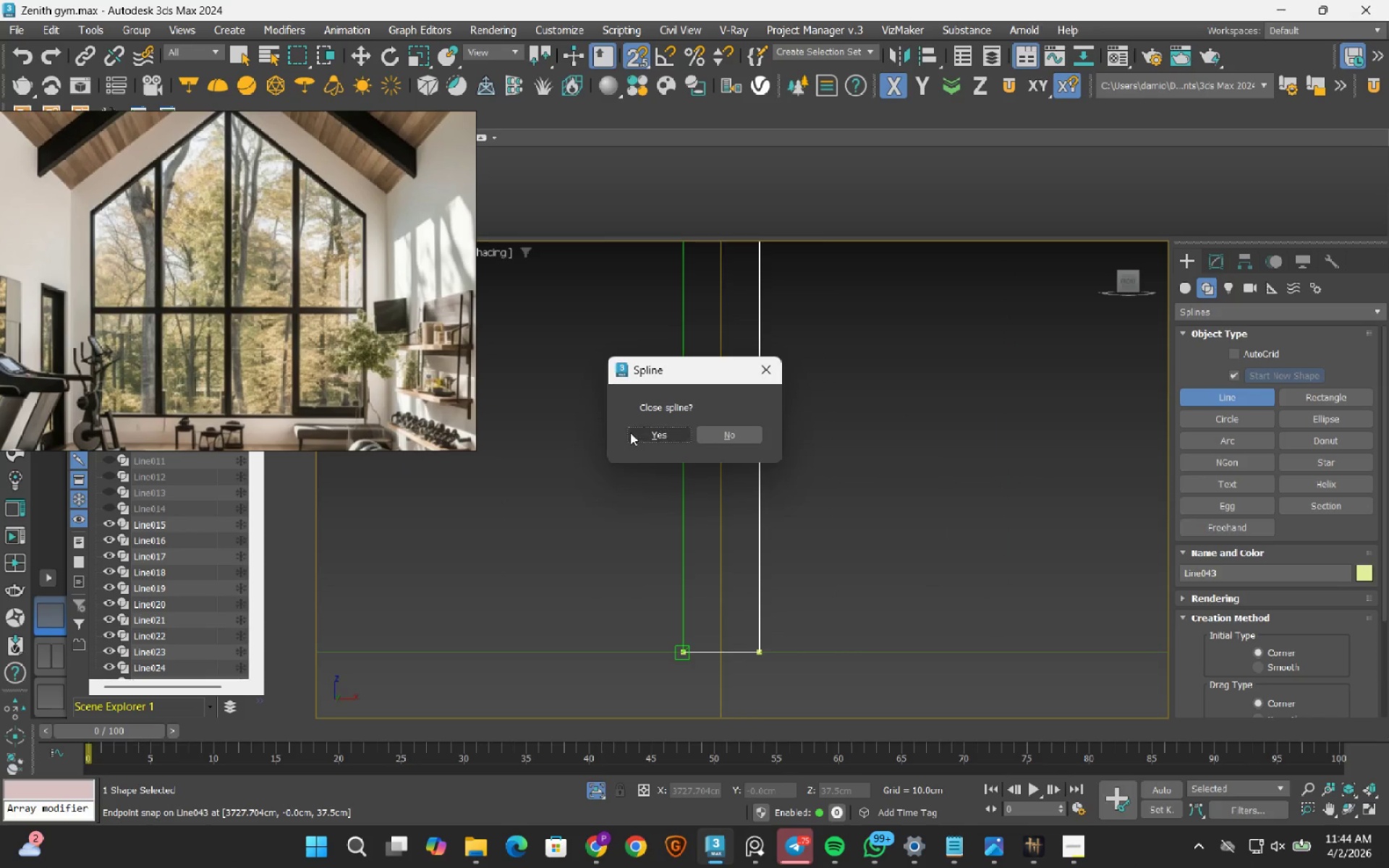 
left_click([632, 432])
 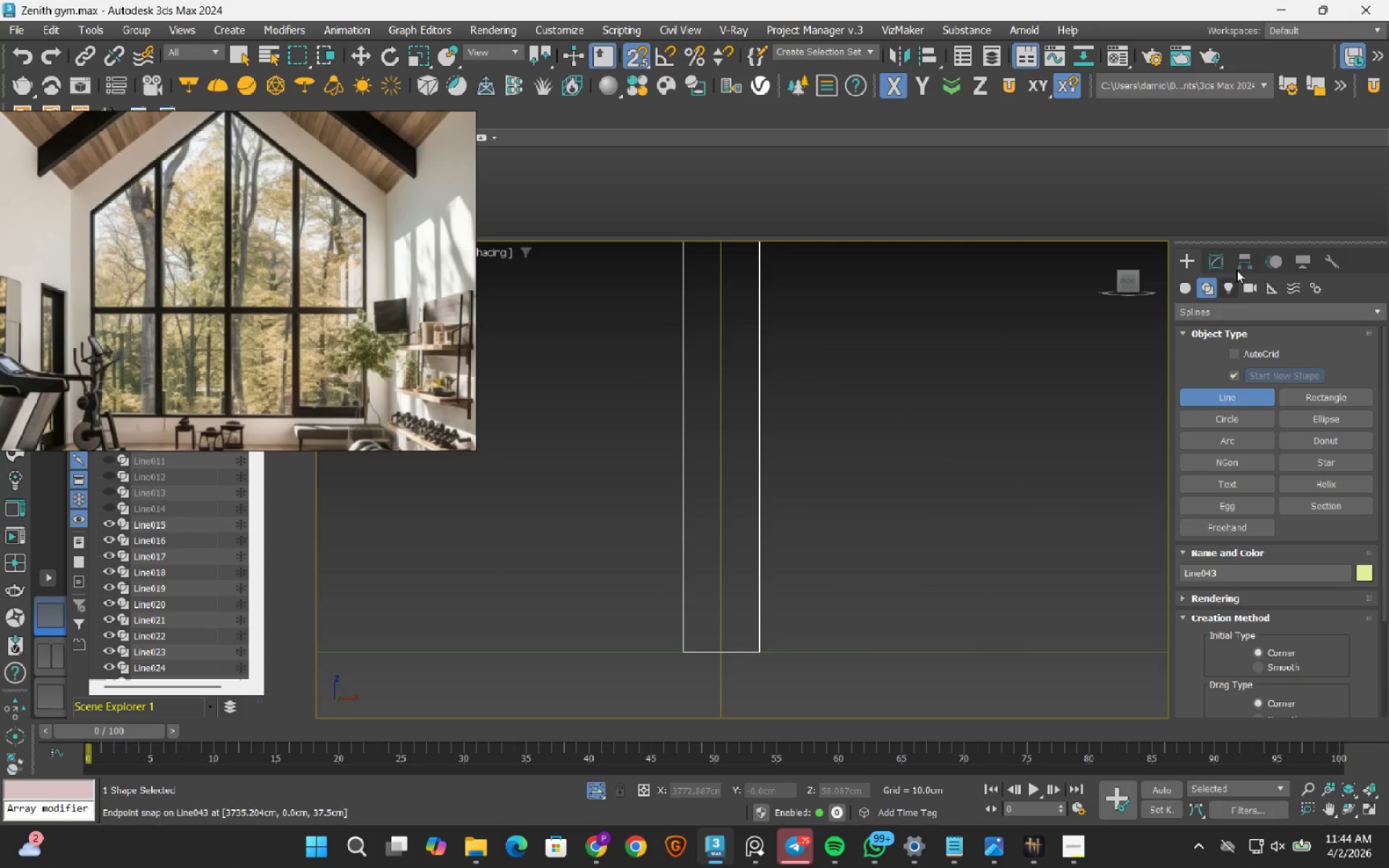 
left_click([1222, 262])
 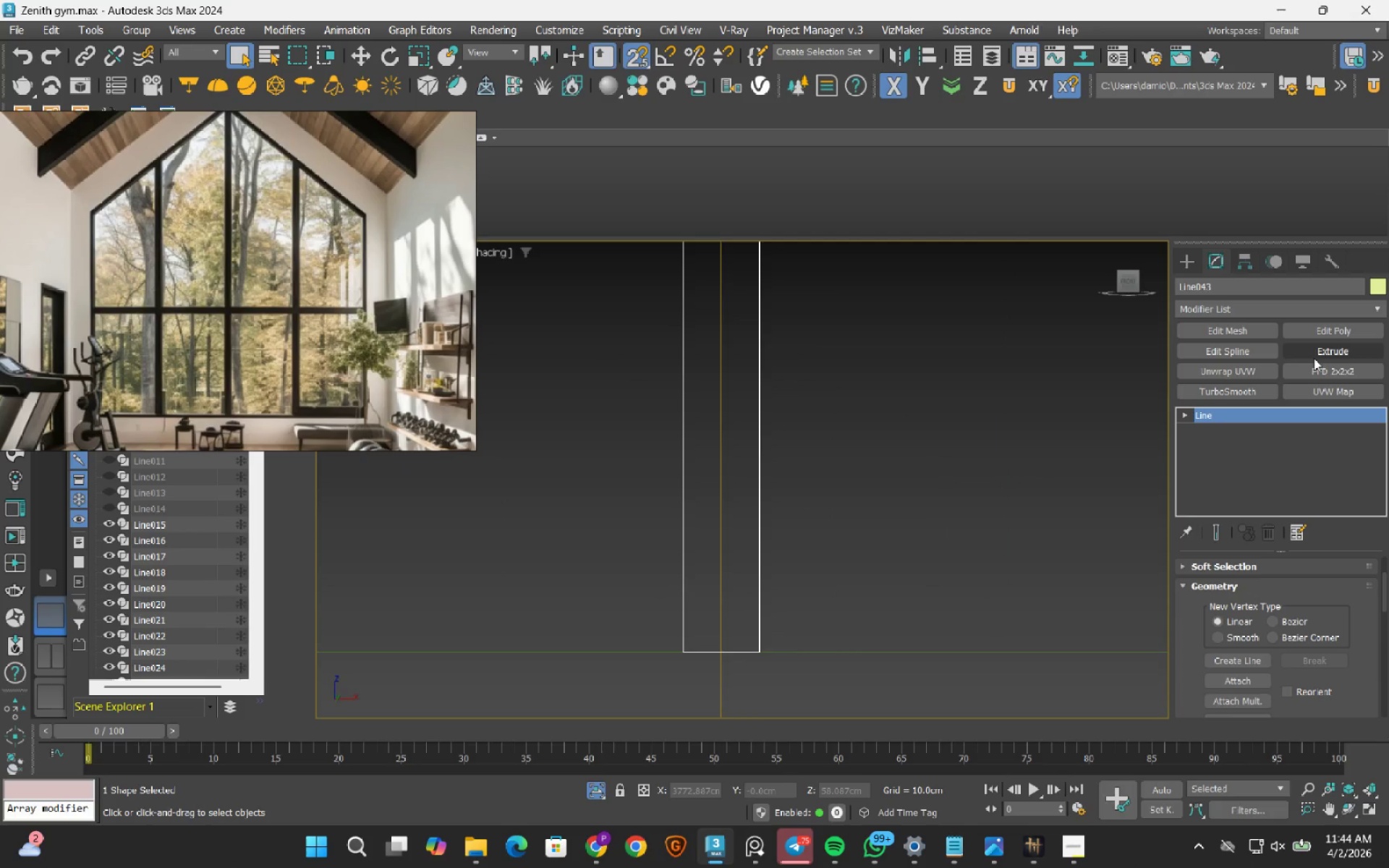 
left_click_drag(start_coordinate=[1327, 356], to_coordinate=[1318, 354])
 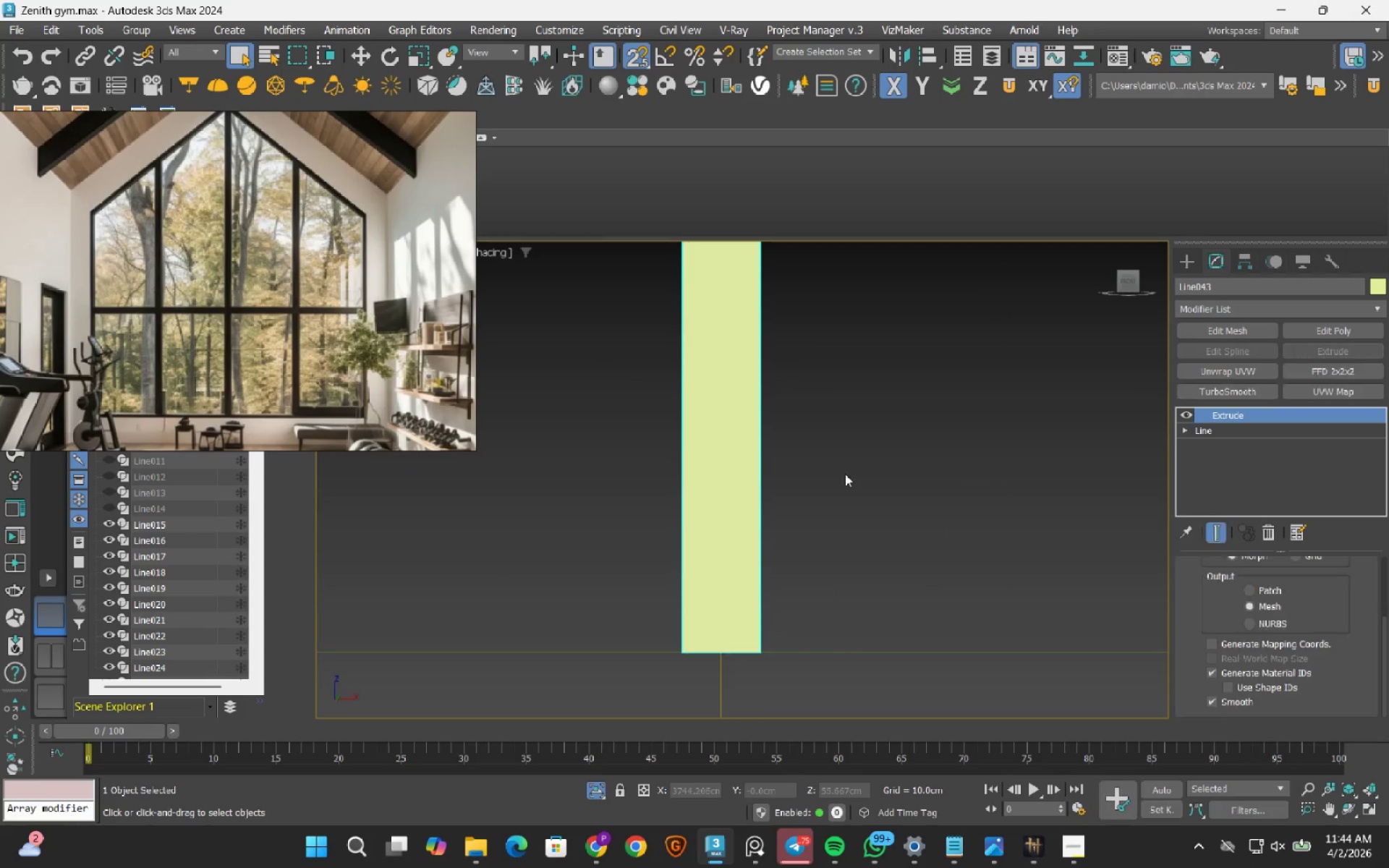 
hold_key(key=AltLeft, duration=0.58)
 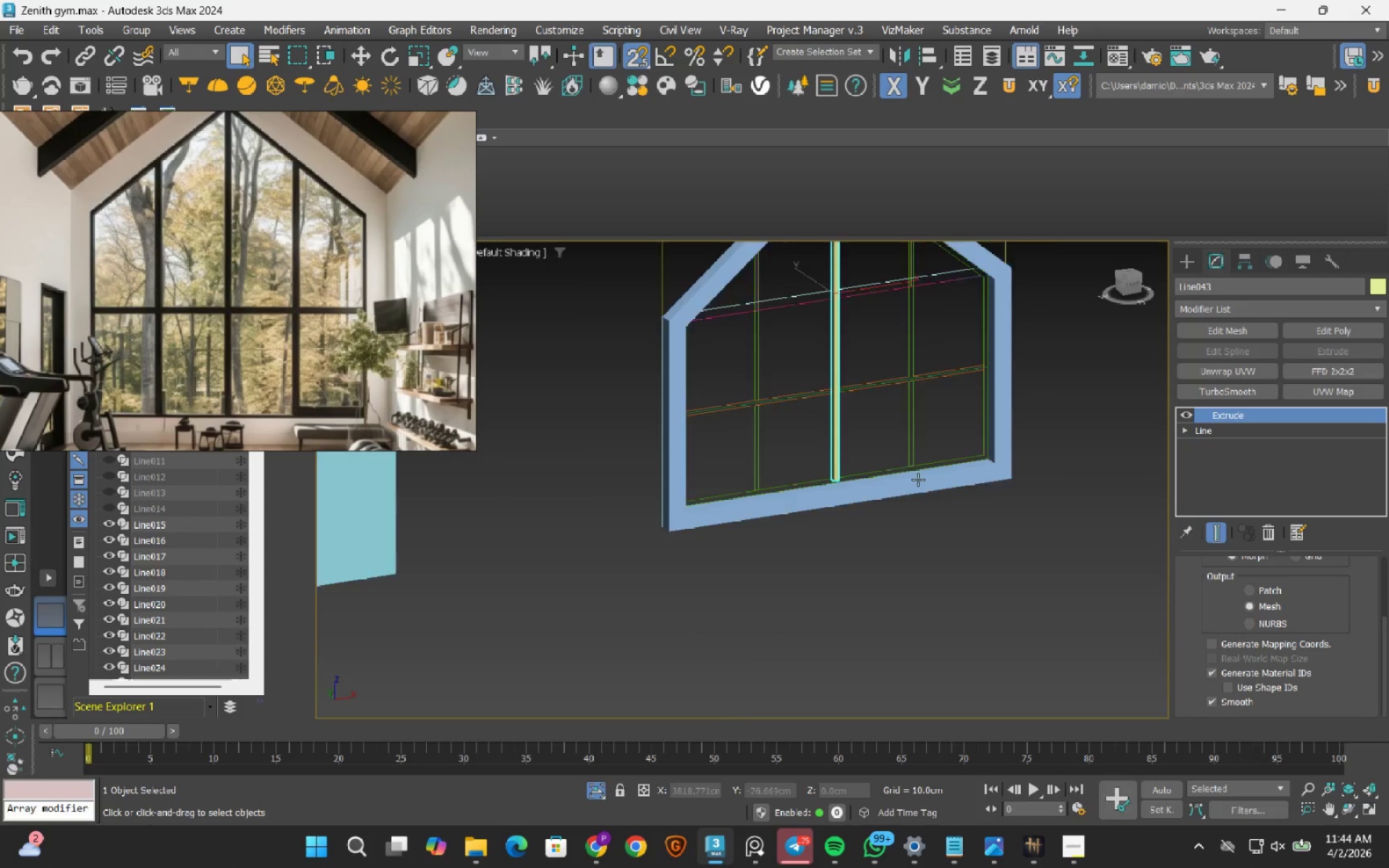 
scroll: coordinate [843, 477], scroll_direction: down, amount: 8.0
 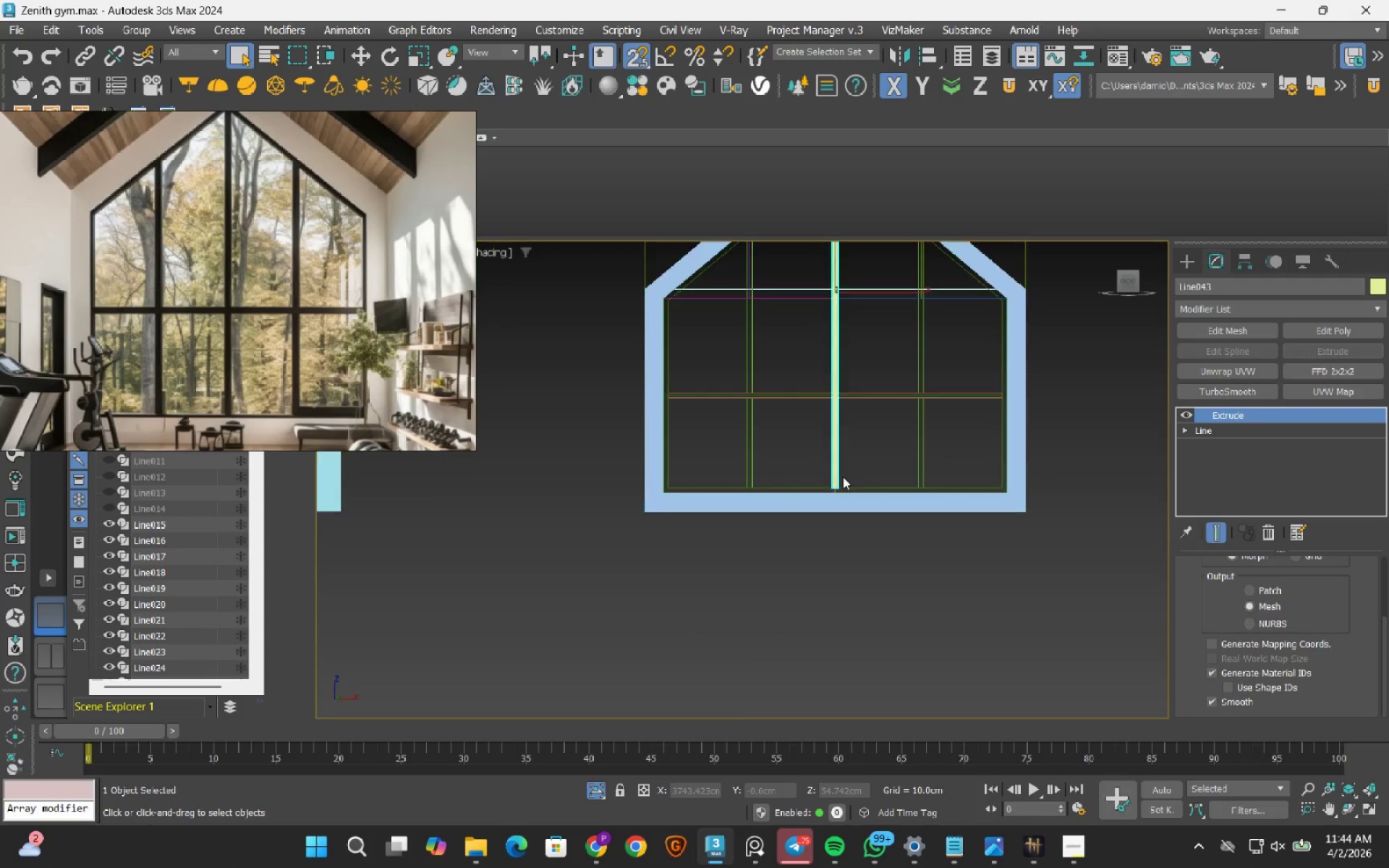 
key(S)
 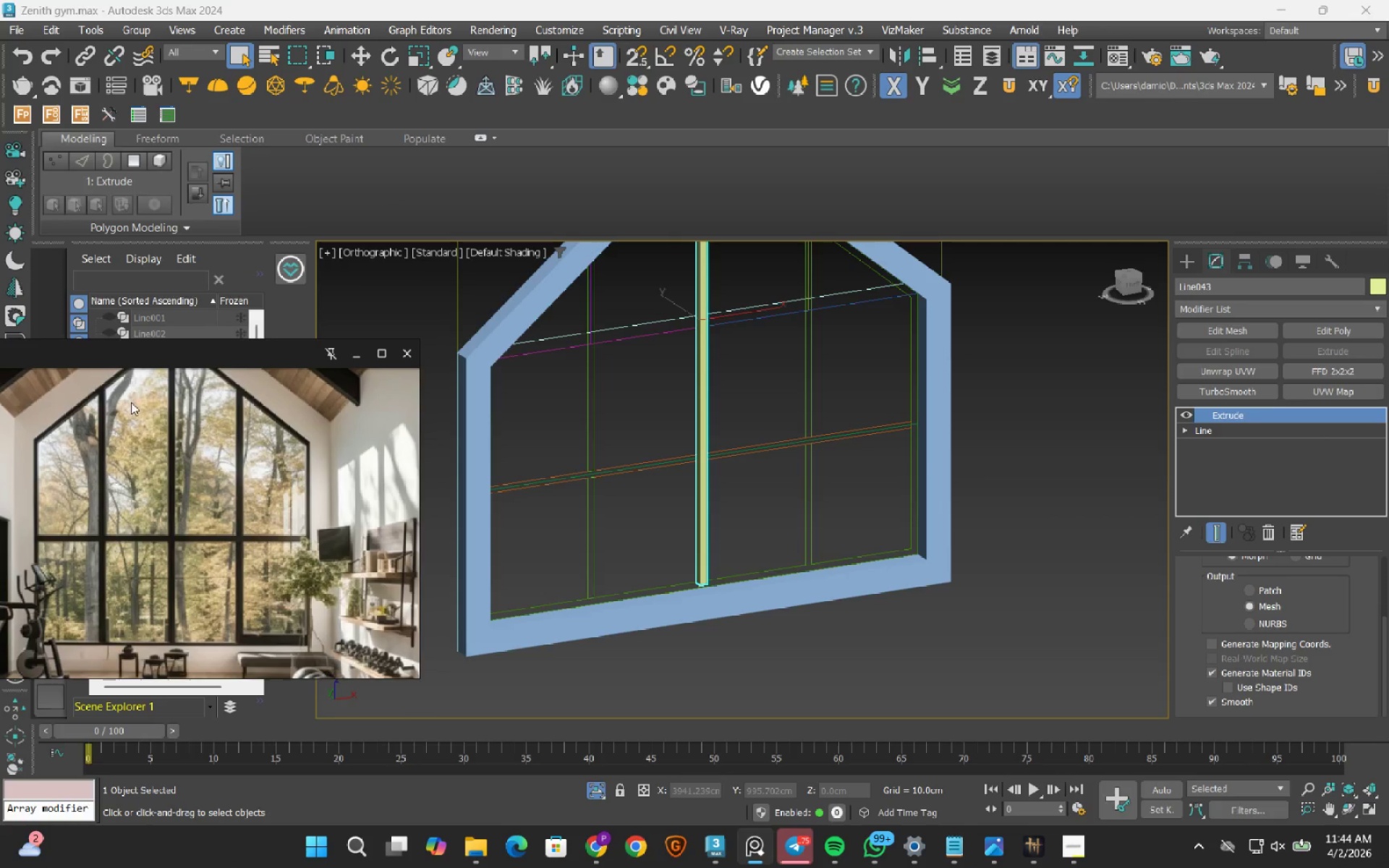 
scroll: coordinate [919, 477], scroll_direction: up, amount: 1.0
 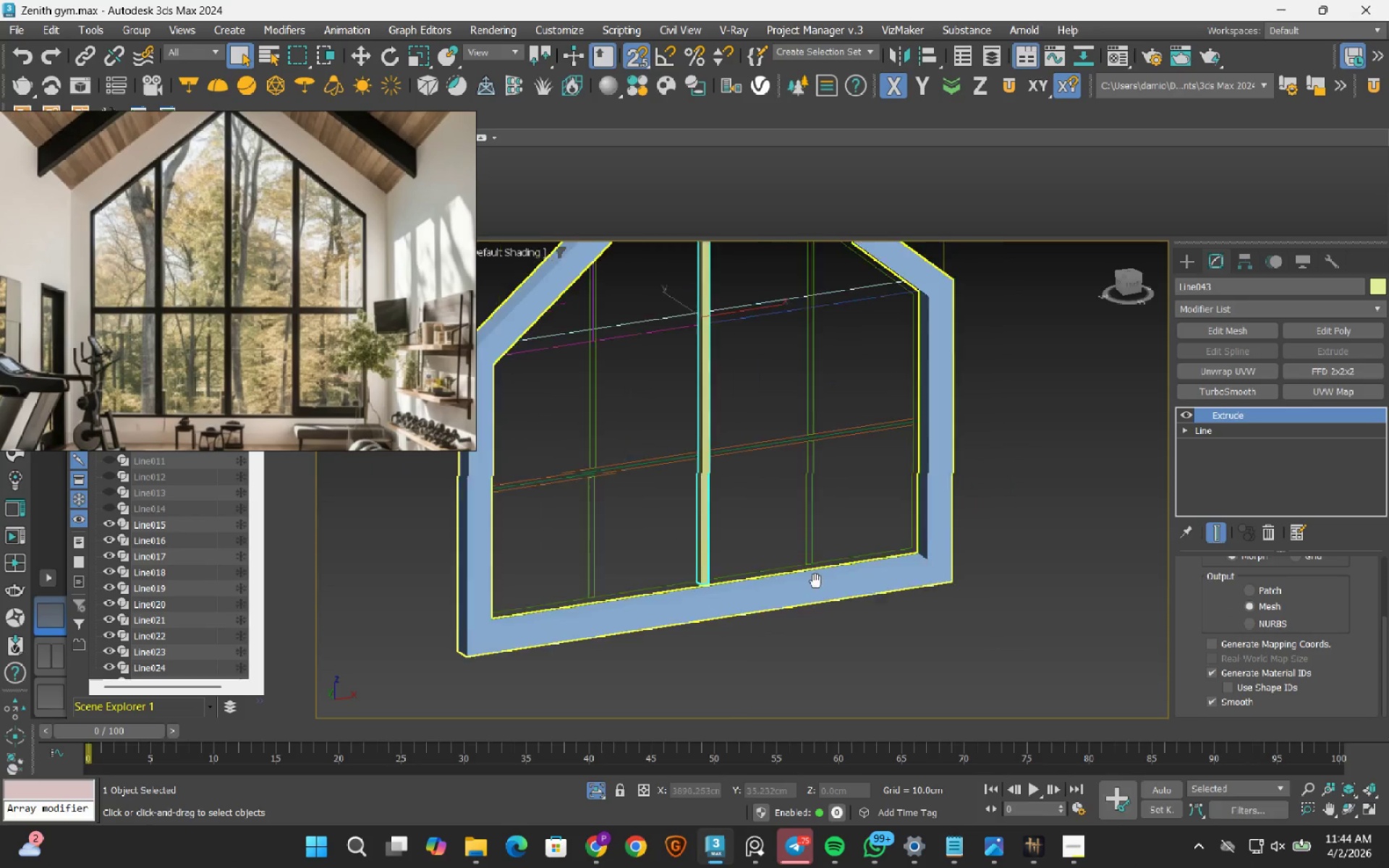 
double_click([165, 300])
 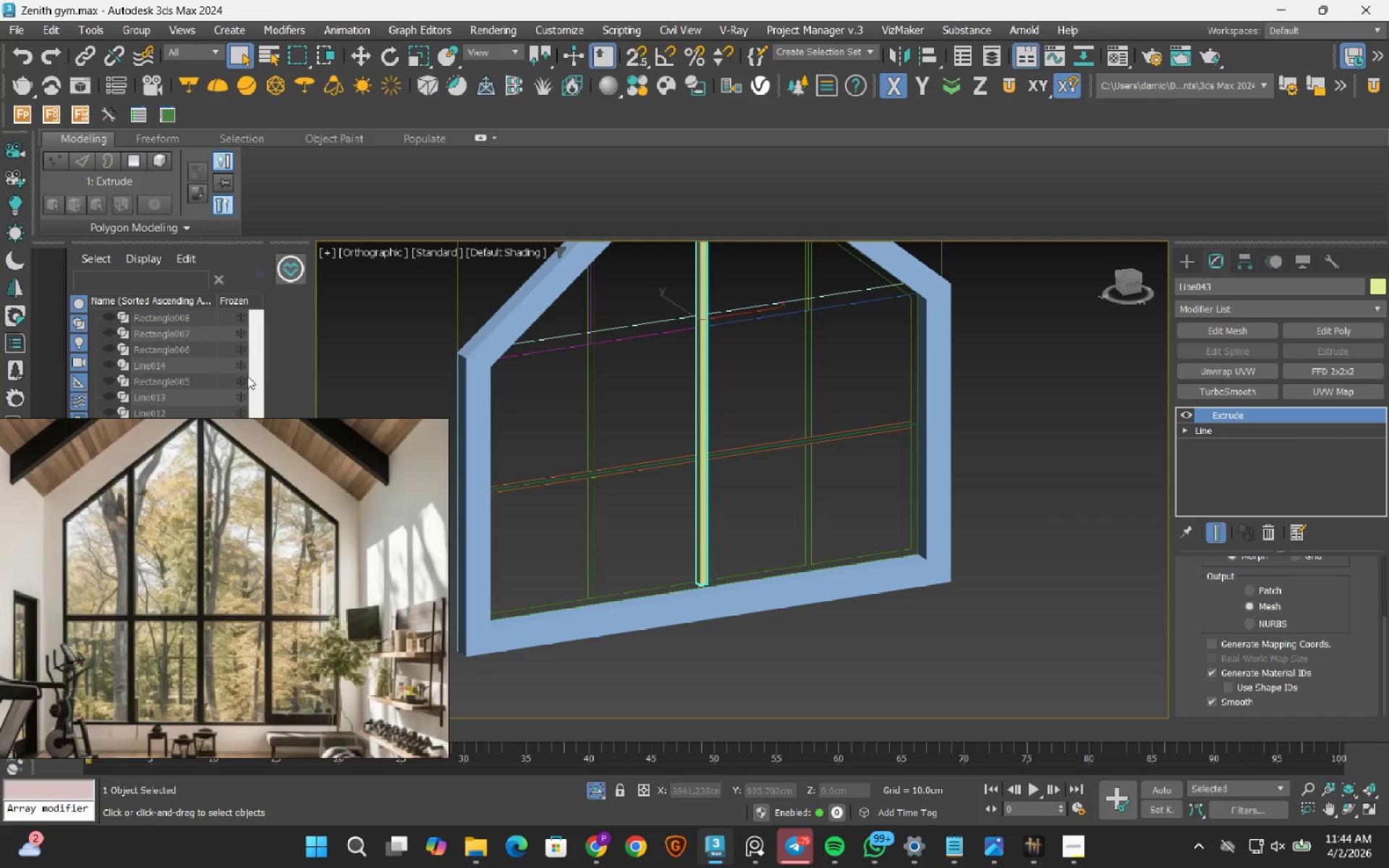 
left_click_drag(start_coordinate=[257, 375], to_coordinate=[263, 308])
 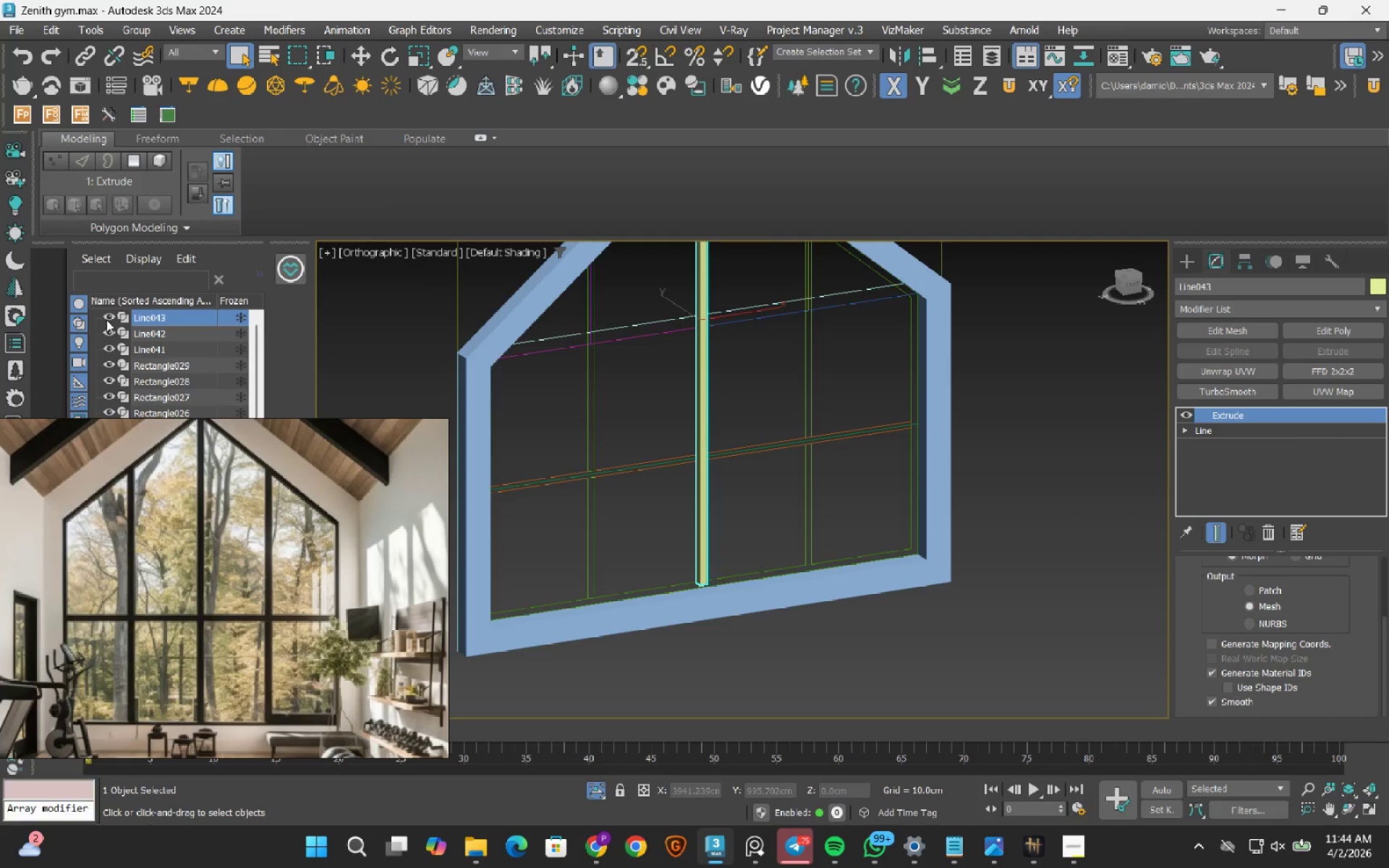 
left_click([106, 320])
 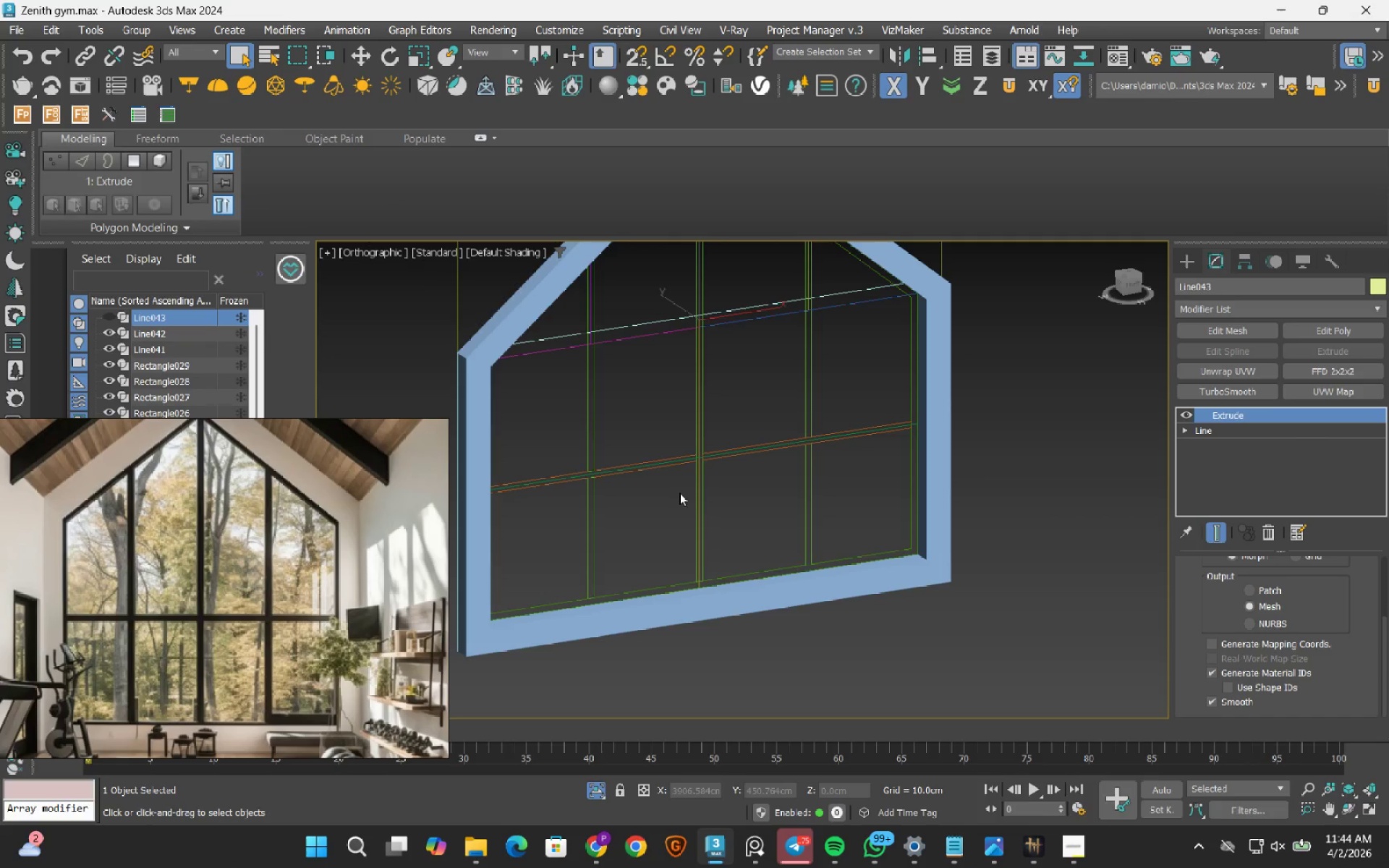 
scroll: coordinate [706, 525], scroll_direction: up, amount: 2.0
 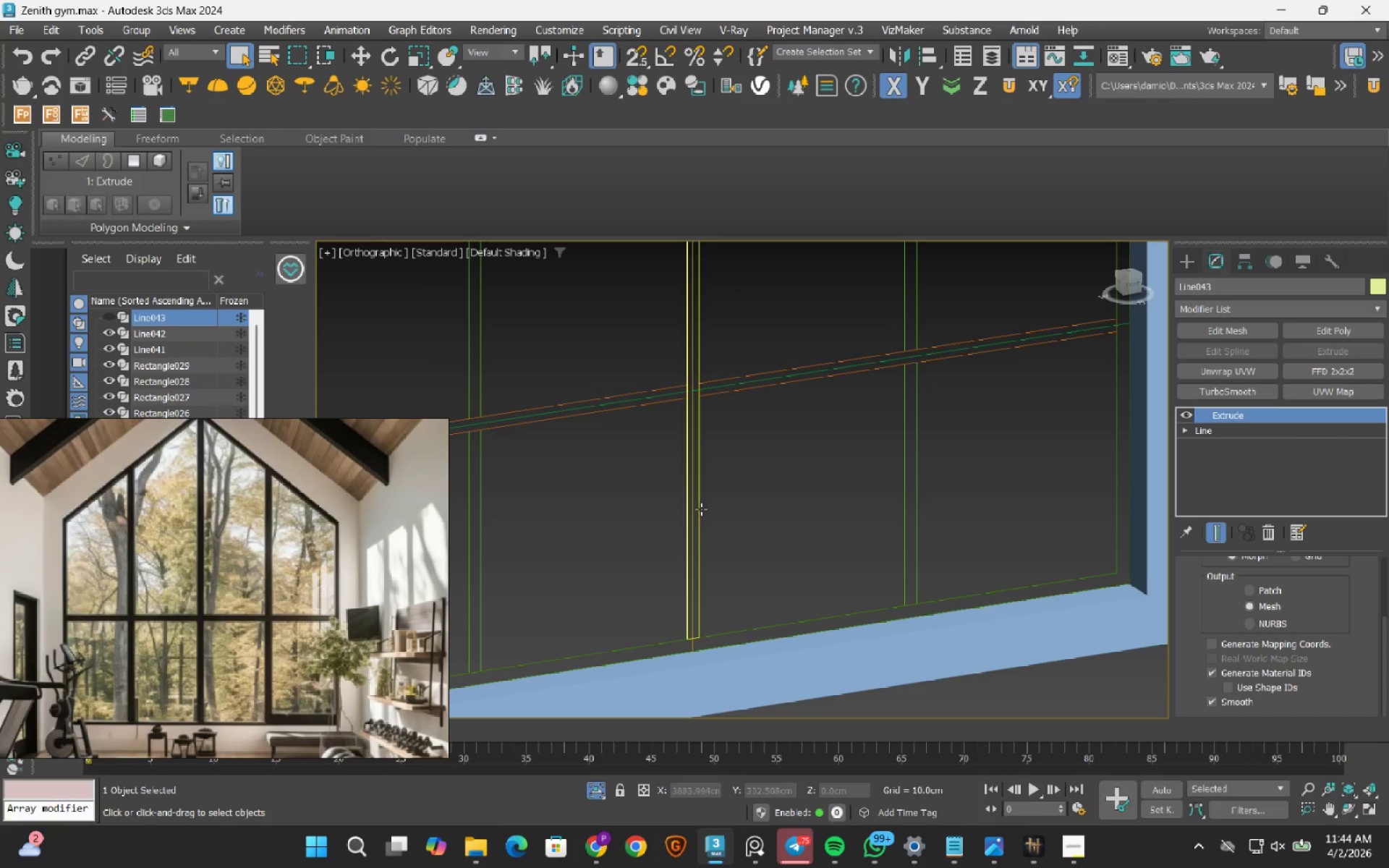 
left_click([701, 509])
 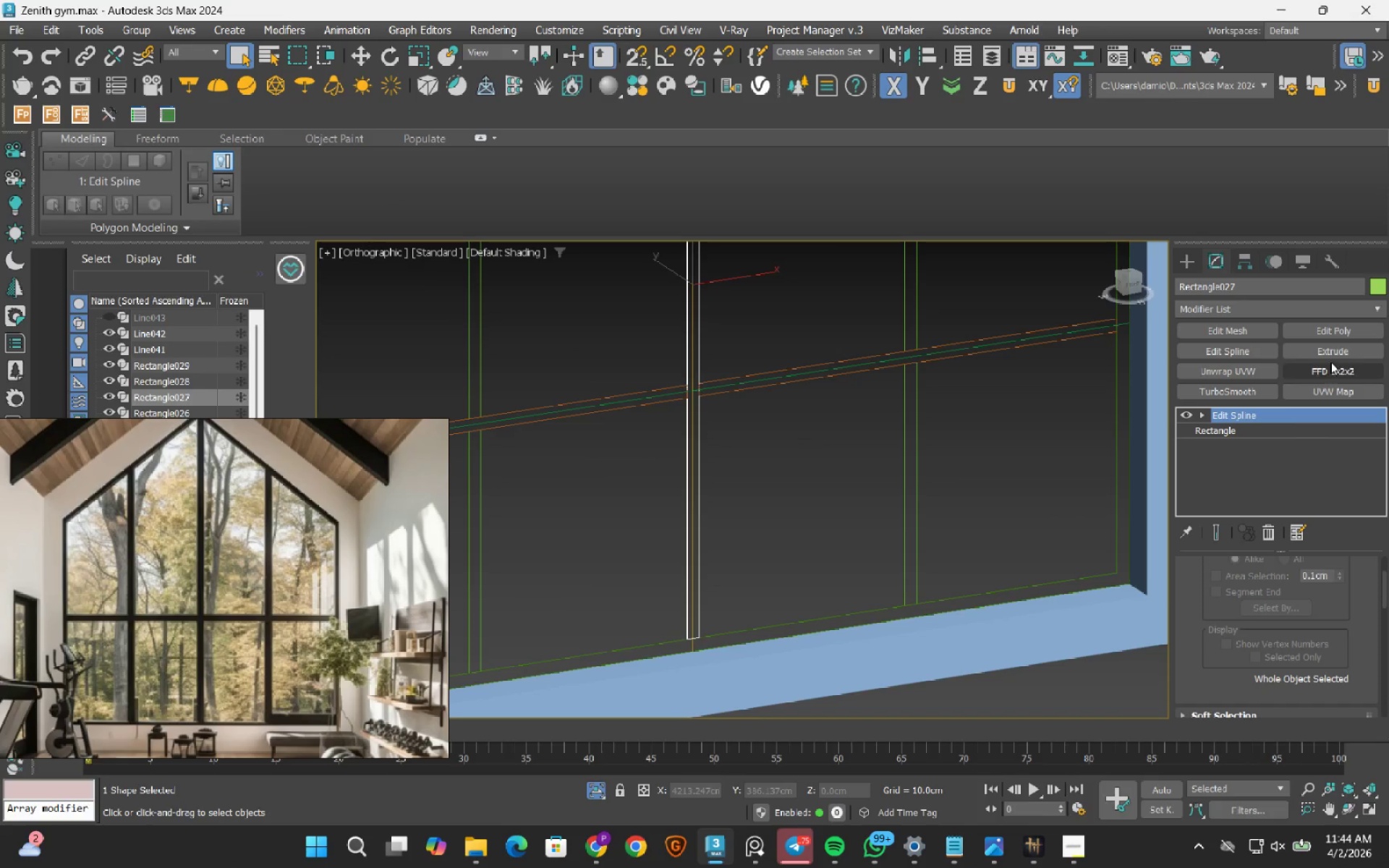 
left_click([1332, 356])
 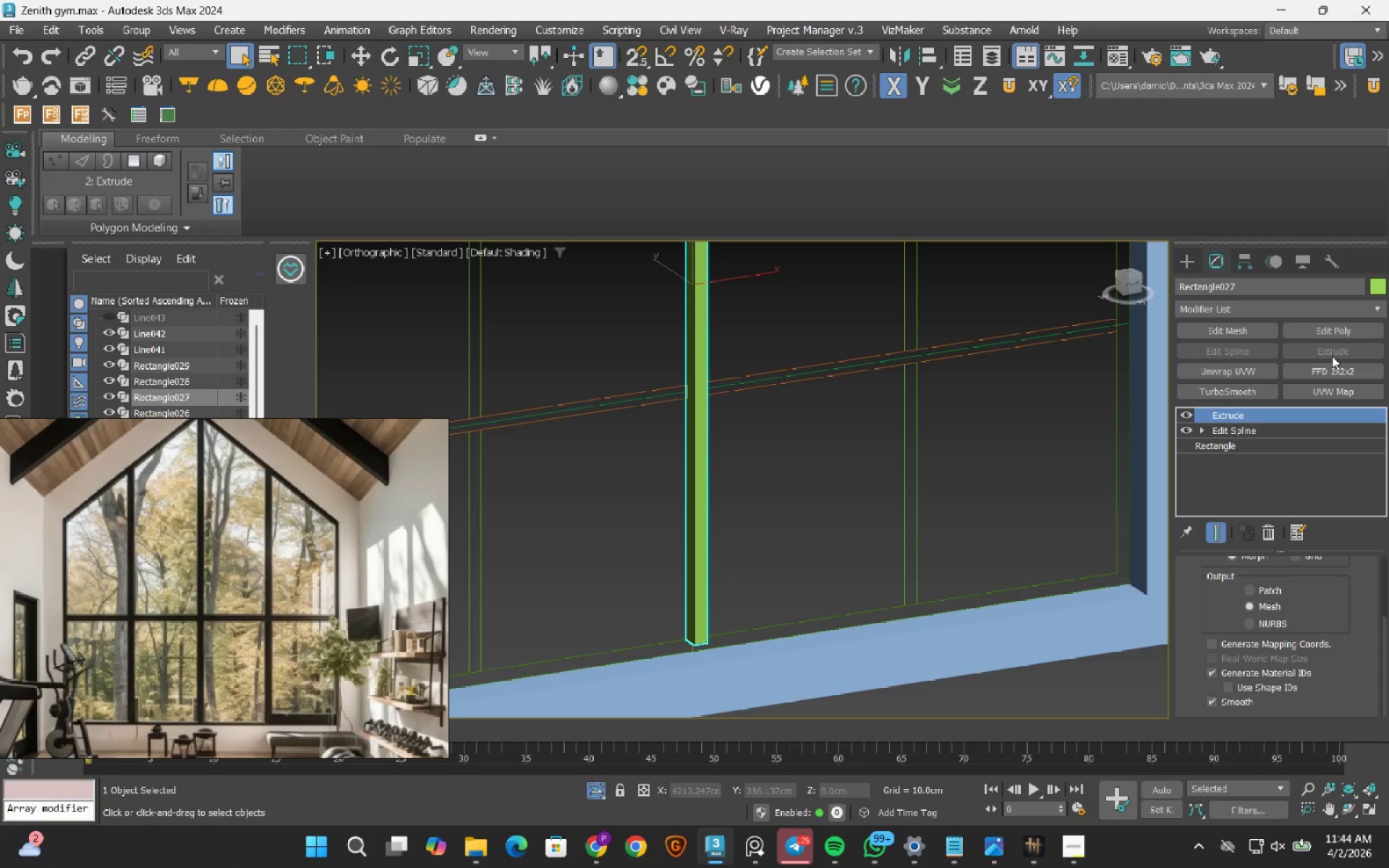 
scroll: coordinate [675, 498], scroll_direction: down, amount: 4.0
 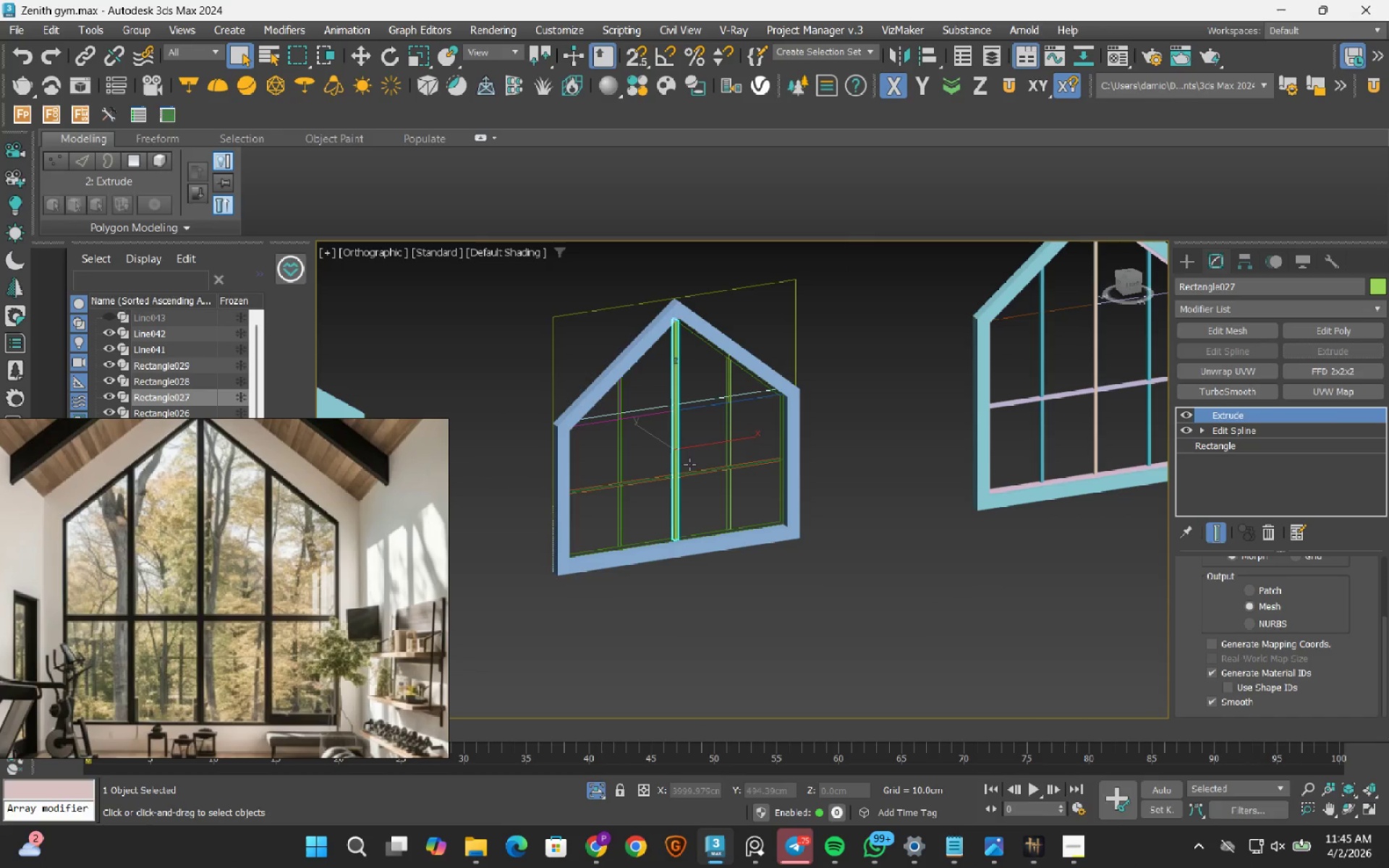 
scroll: coordinate [674, 323], scroll_direction: up, amount: 6.0
 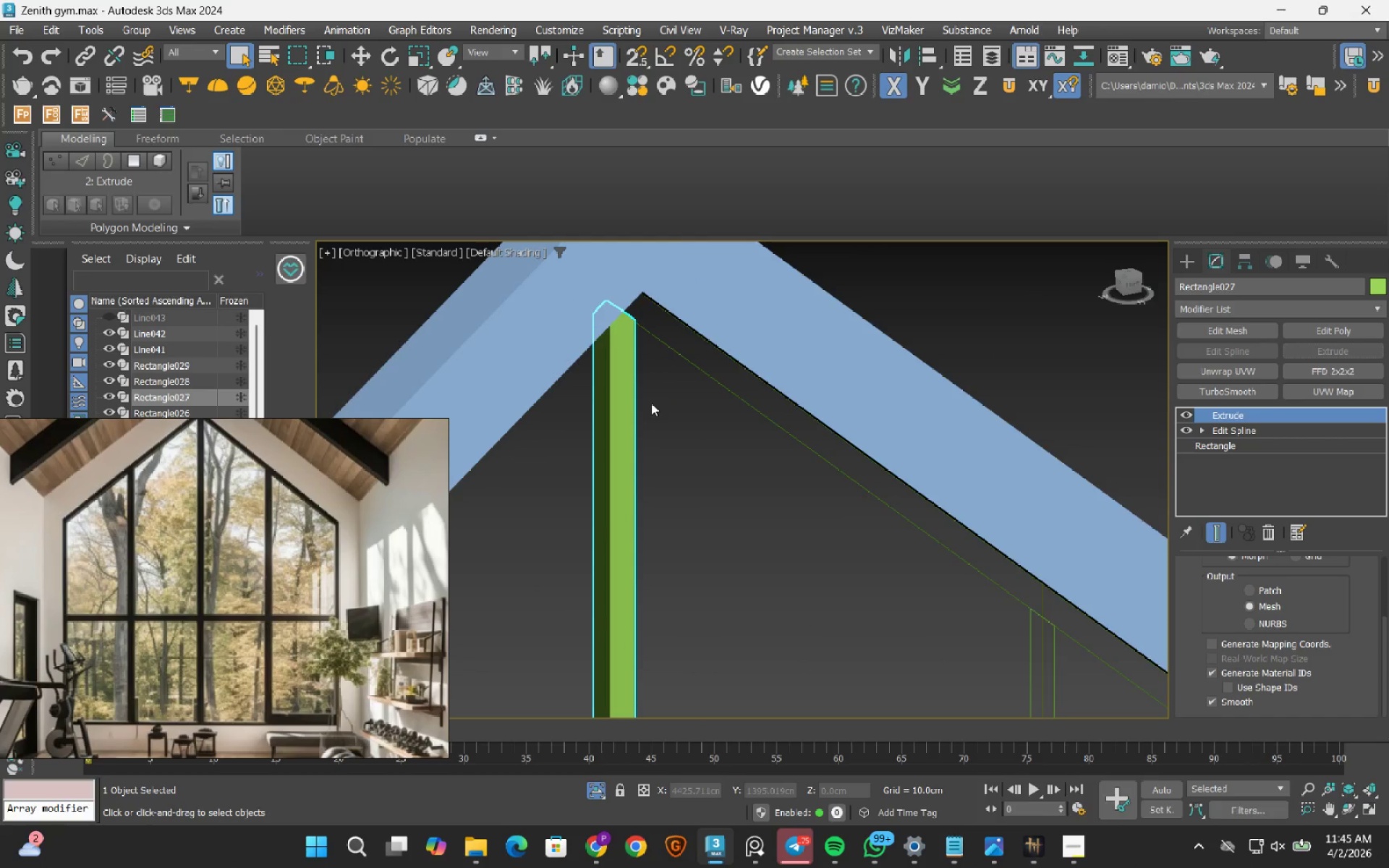 
key(Delete)
 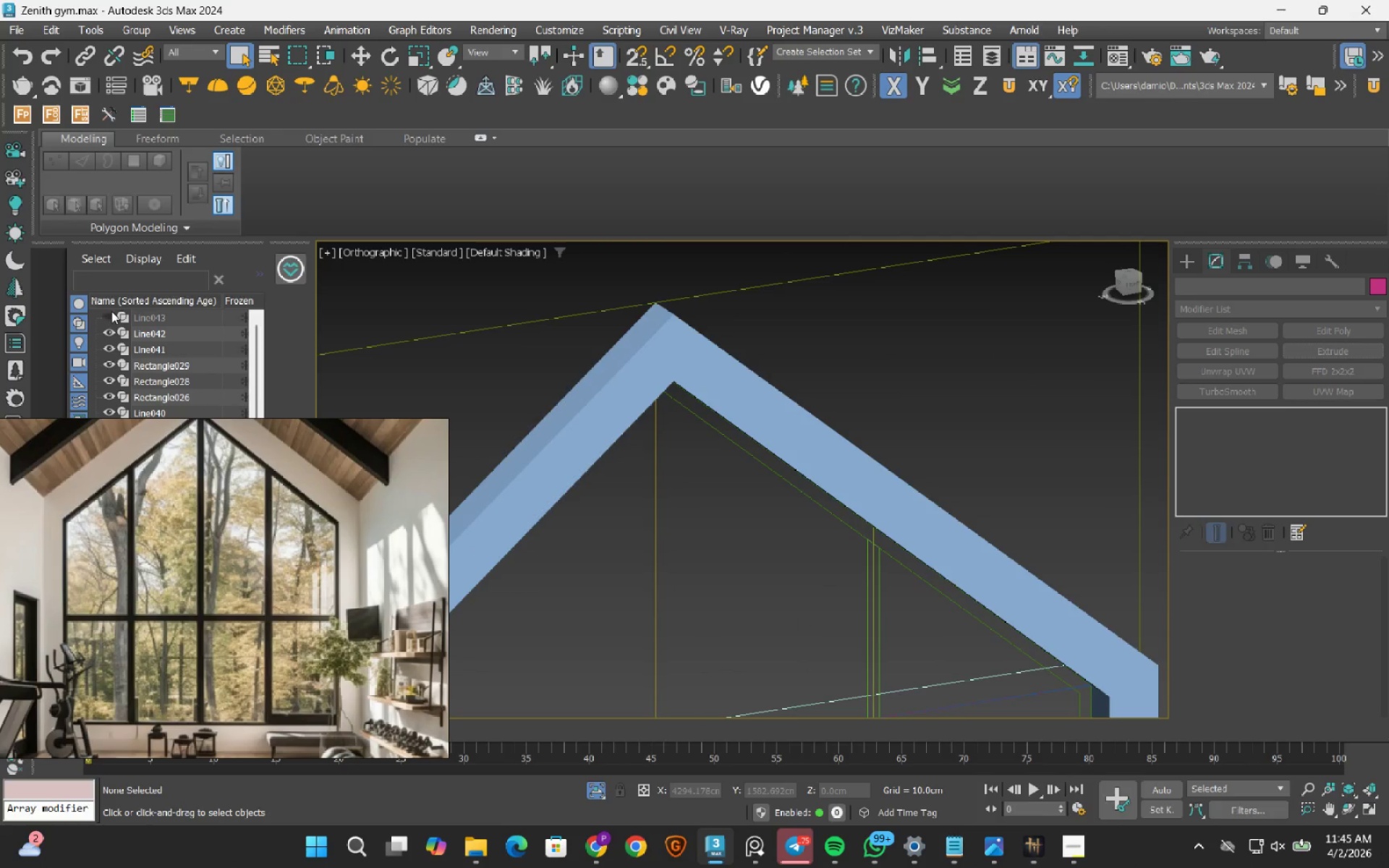 
scroll: coordinate [705, 470], scroll_direction: down, amount: 2.0
 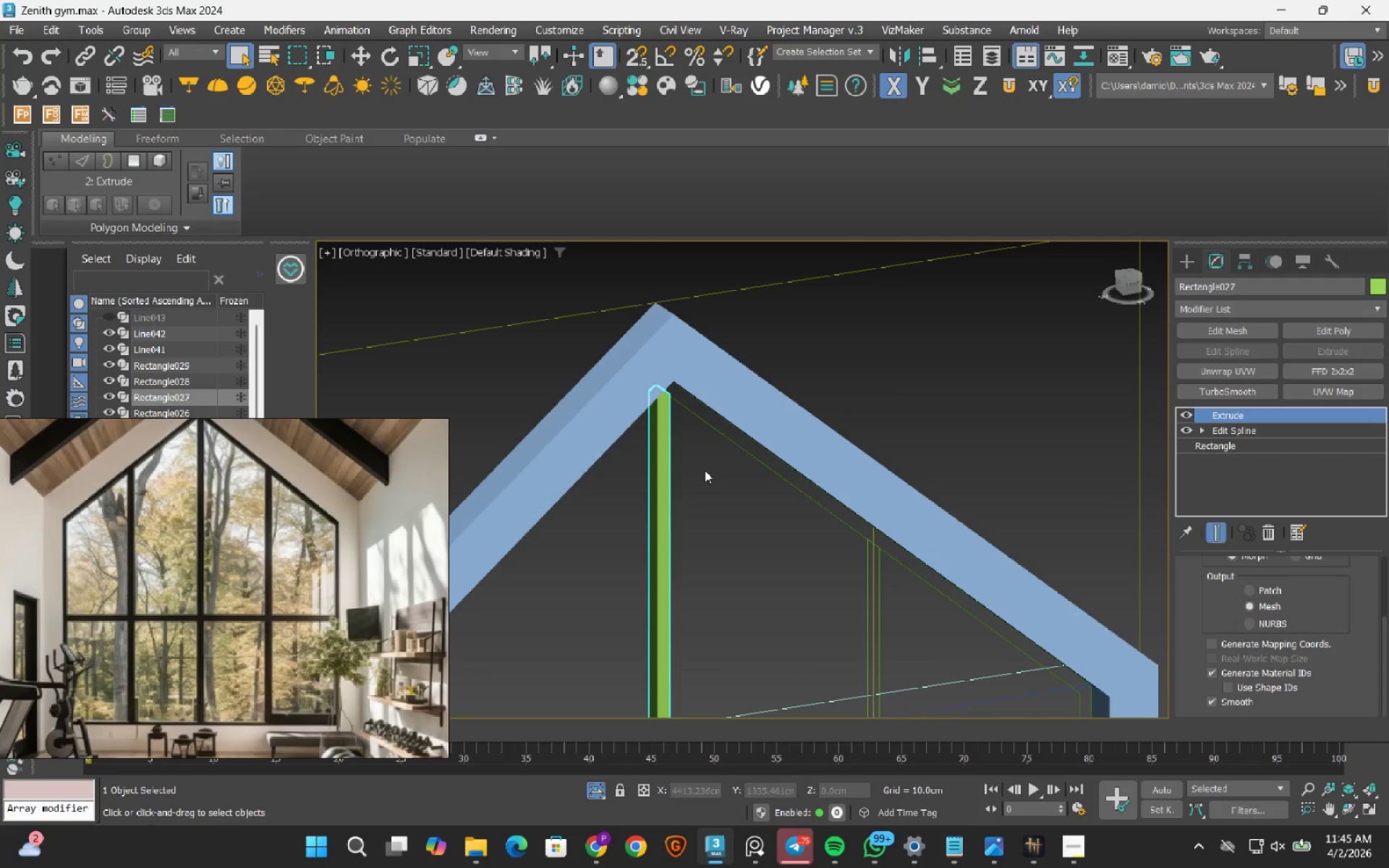 
left_click([110, 314])
 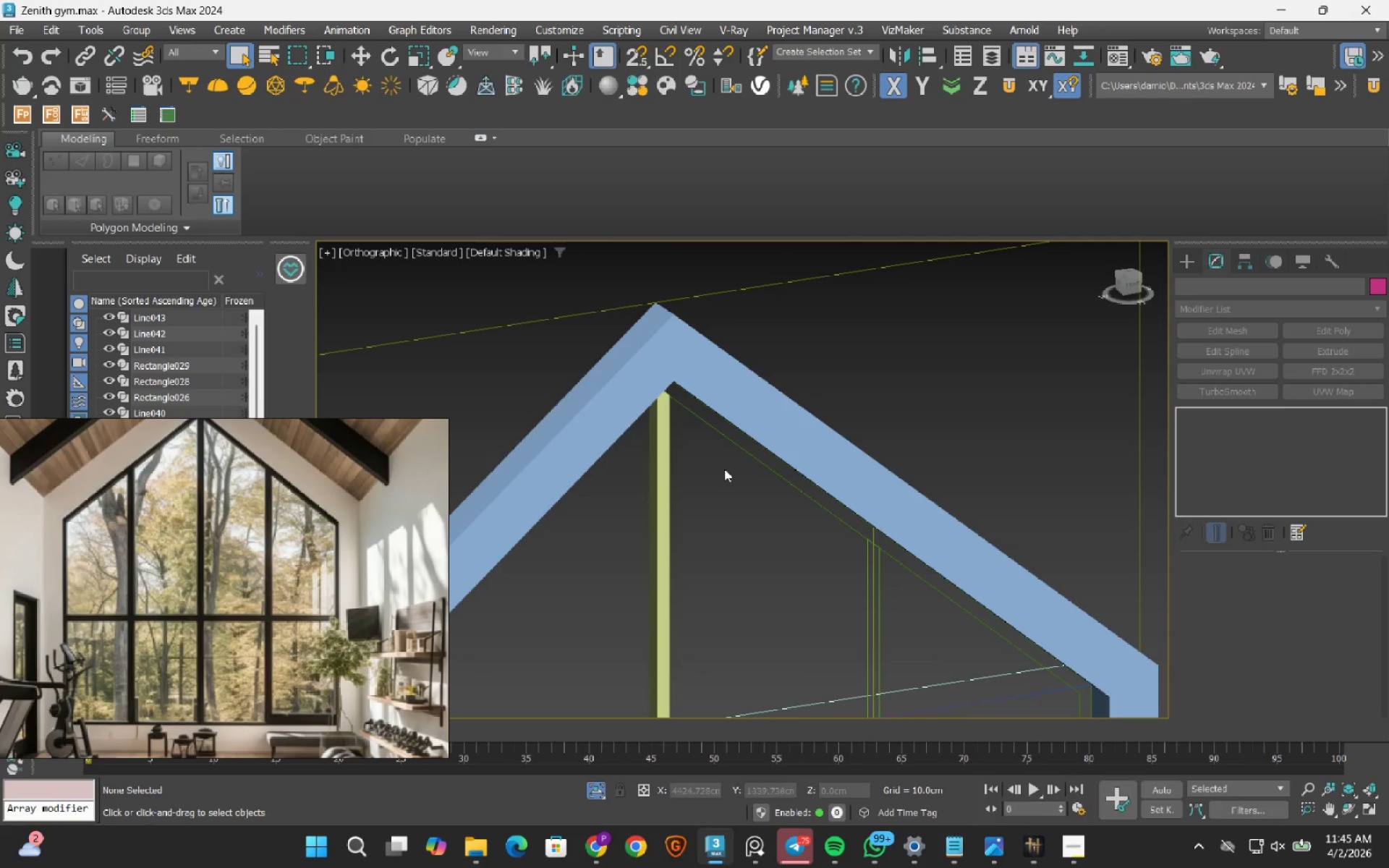 
scroll: coordinate [791, 530], scroll_direction: up, amount: 2.0
 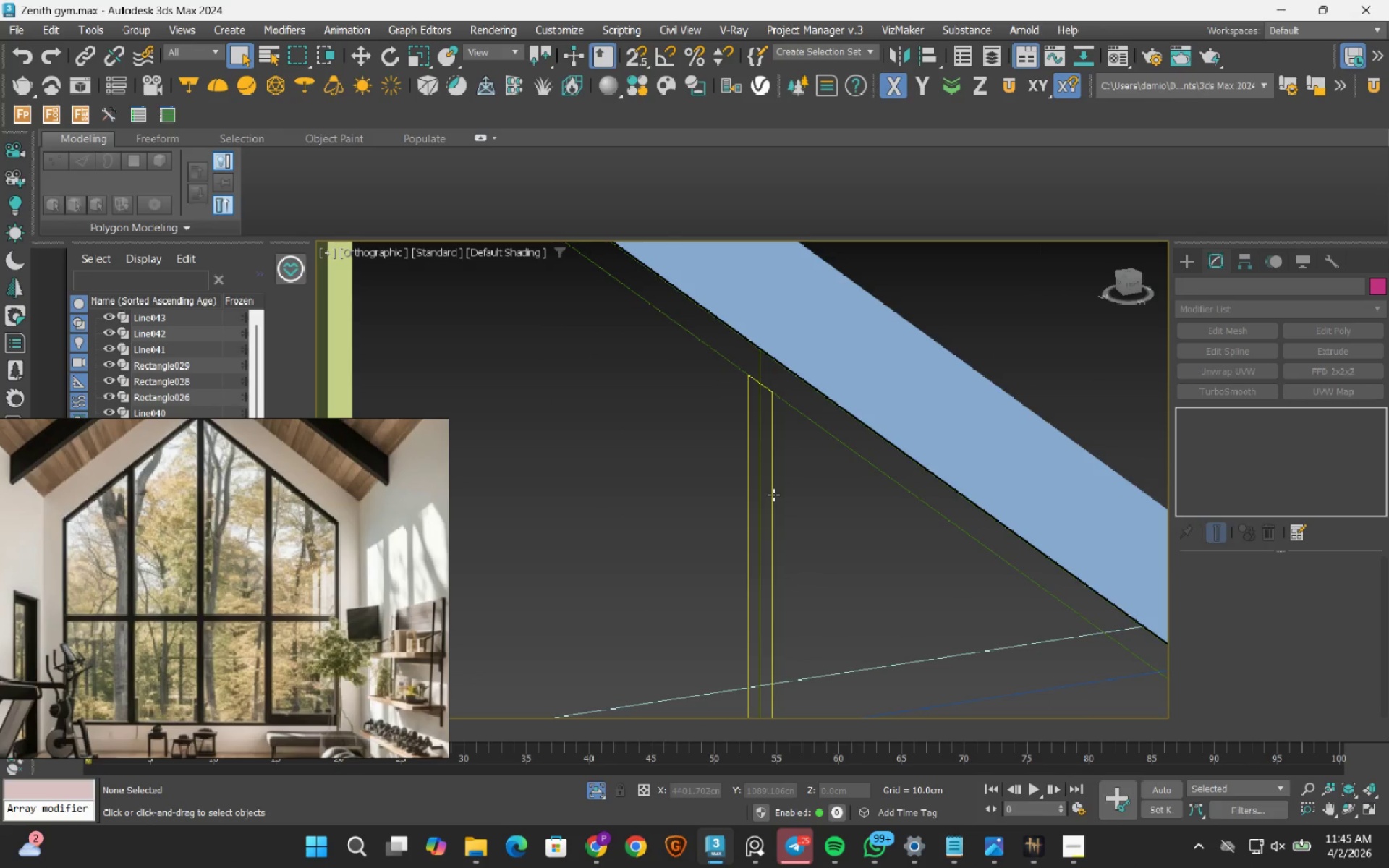 
left_click([773, 495])
 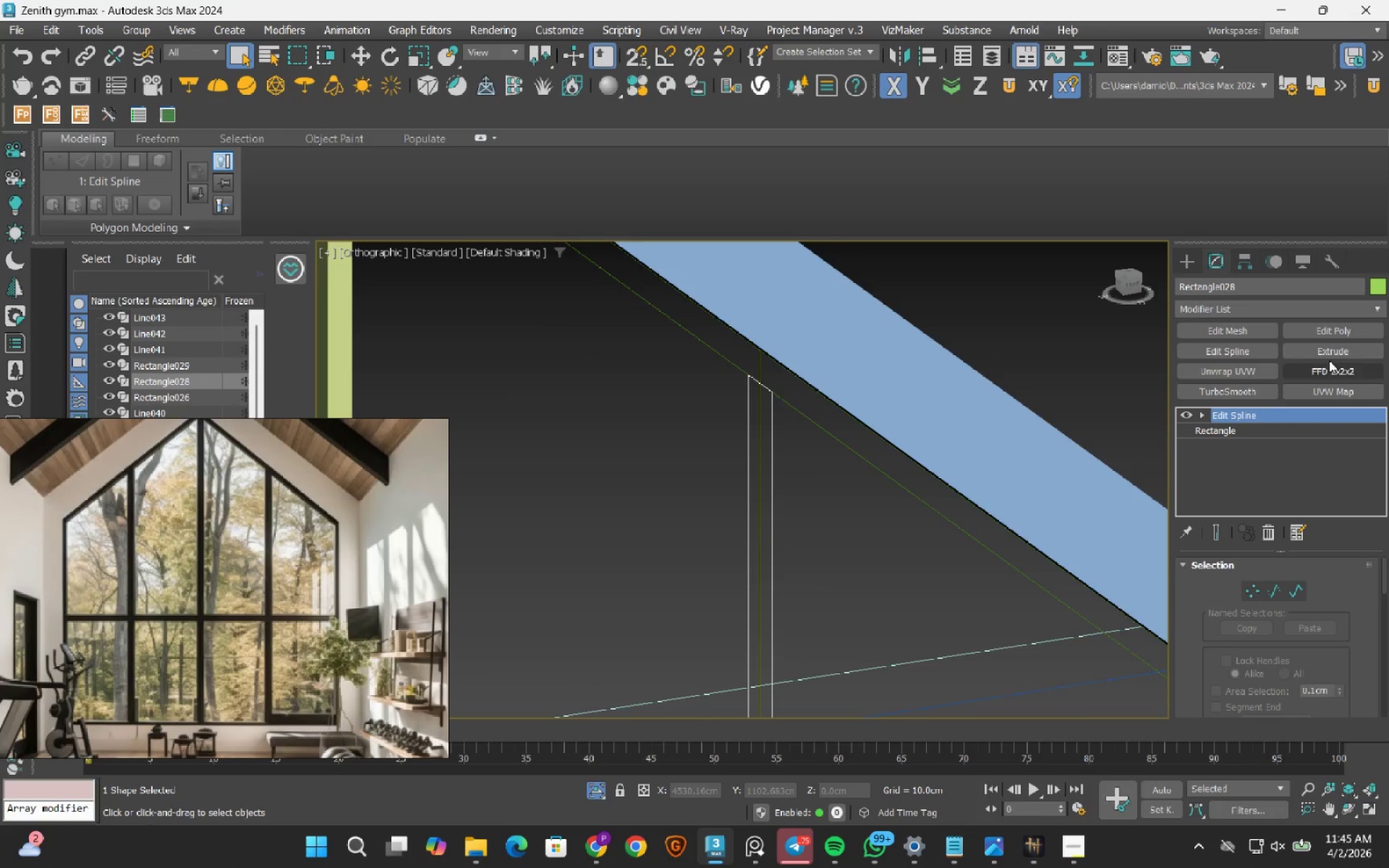 
left_click([1333, 356])
 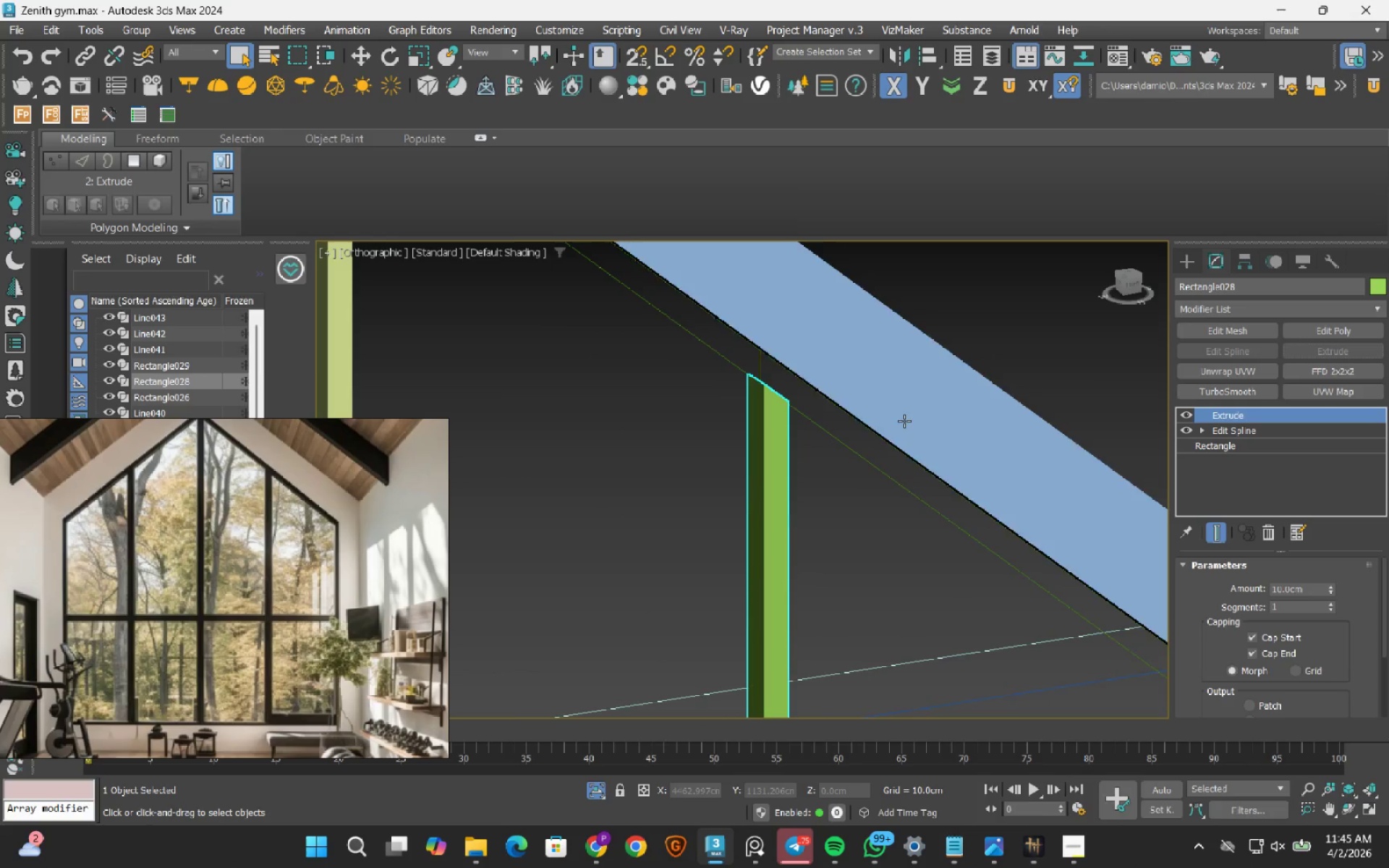 
scroll: coordinate [904, 421], scroll_direction: down, amount: 3.0
 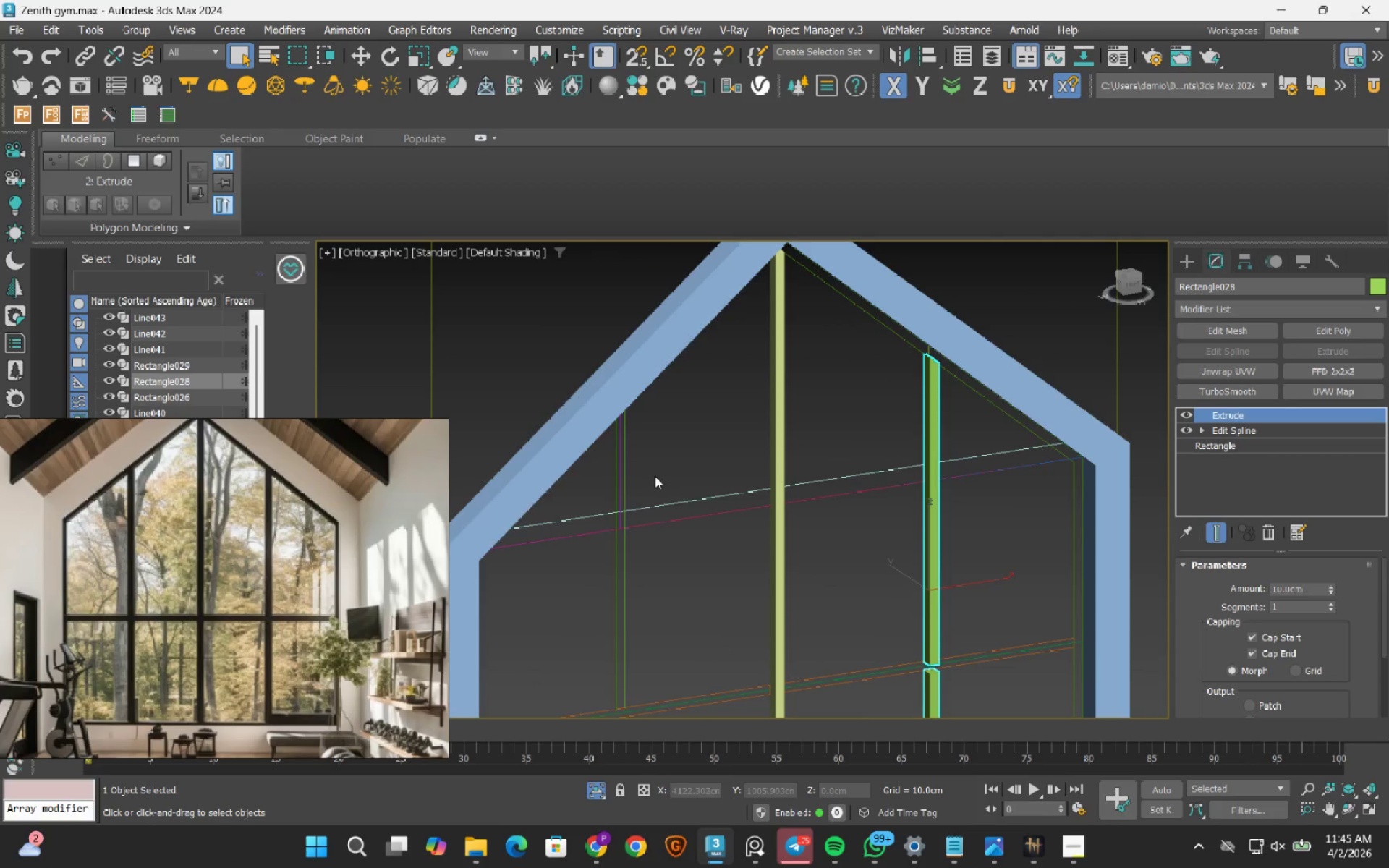 
scroll: coordinate [610, 482], scroll_direction: up, amount: 2.0
 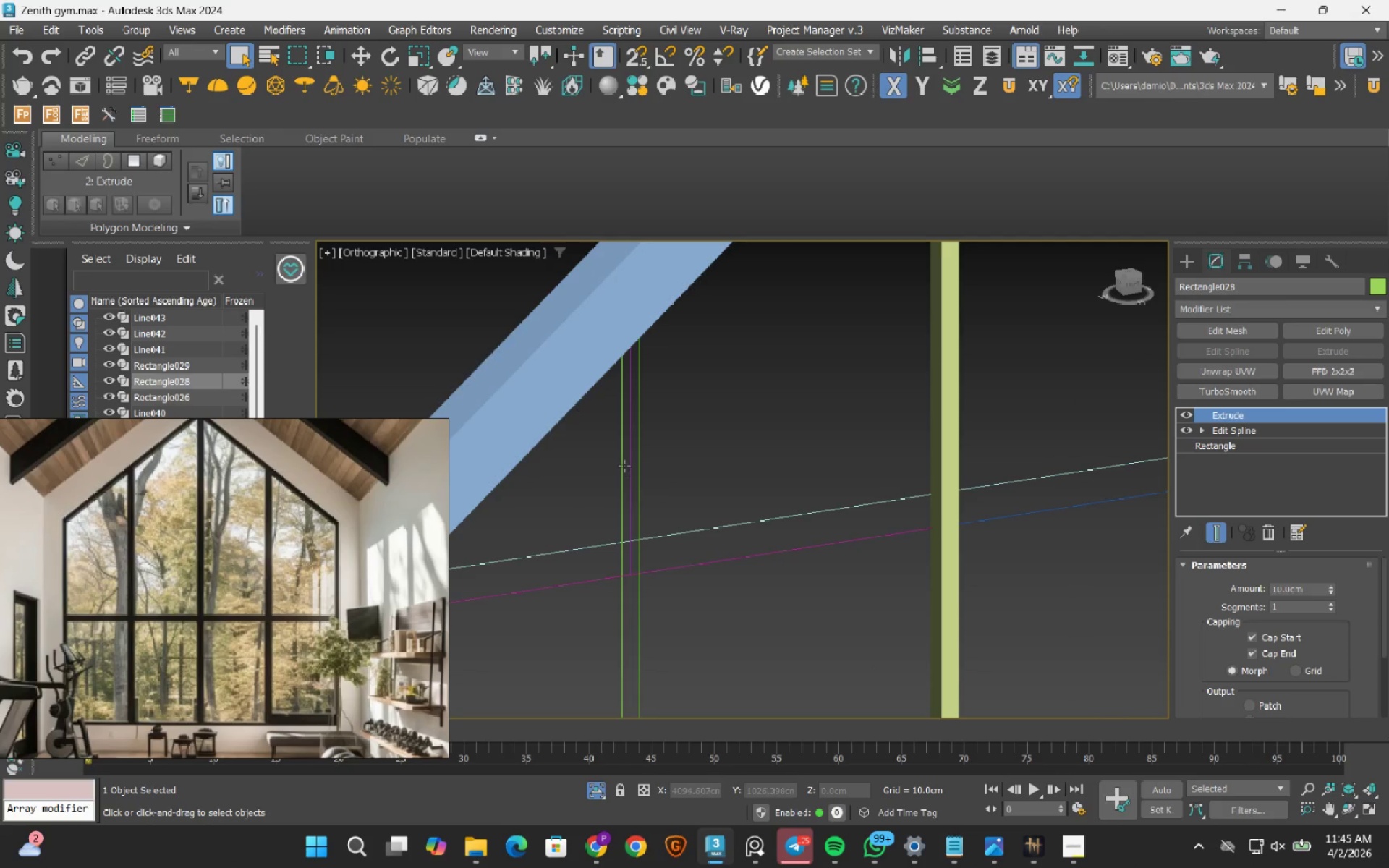 
left_click([624, 468])
 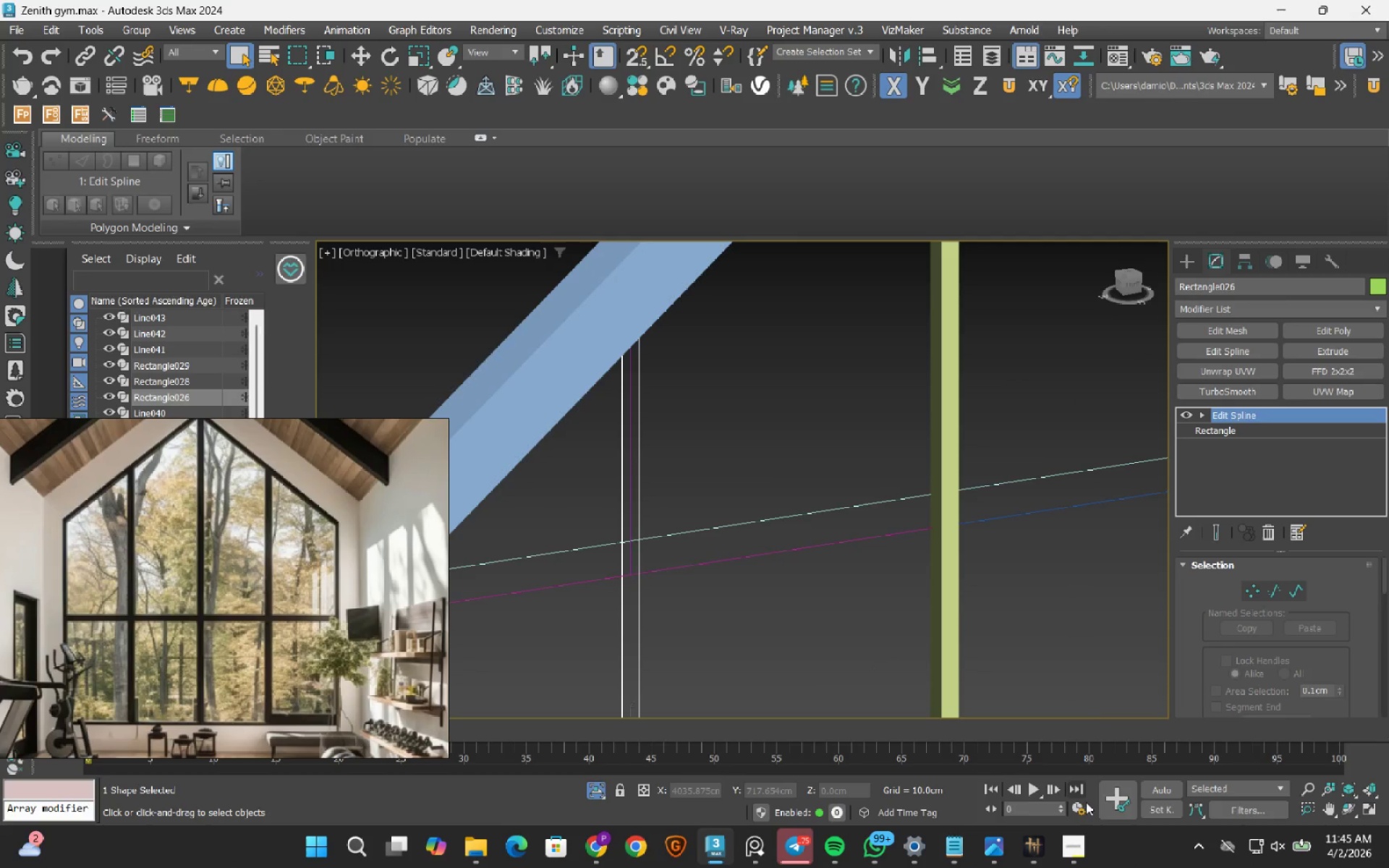 
left_click([1081, 846])